 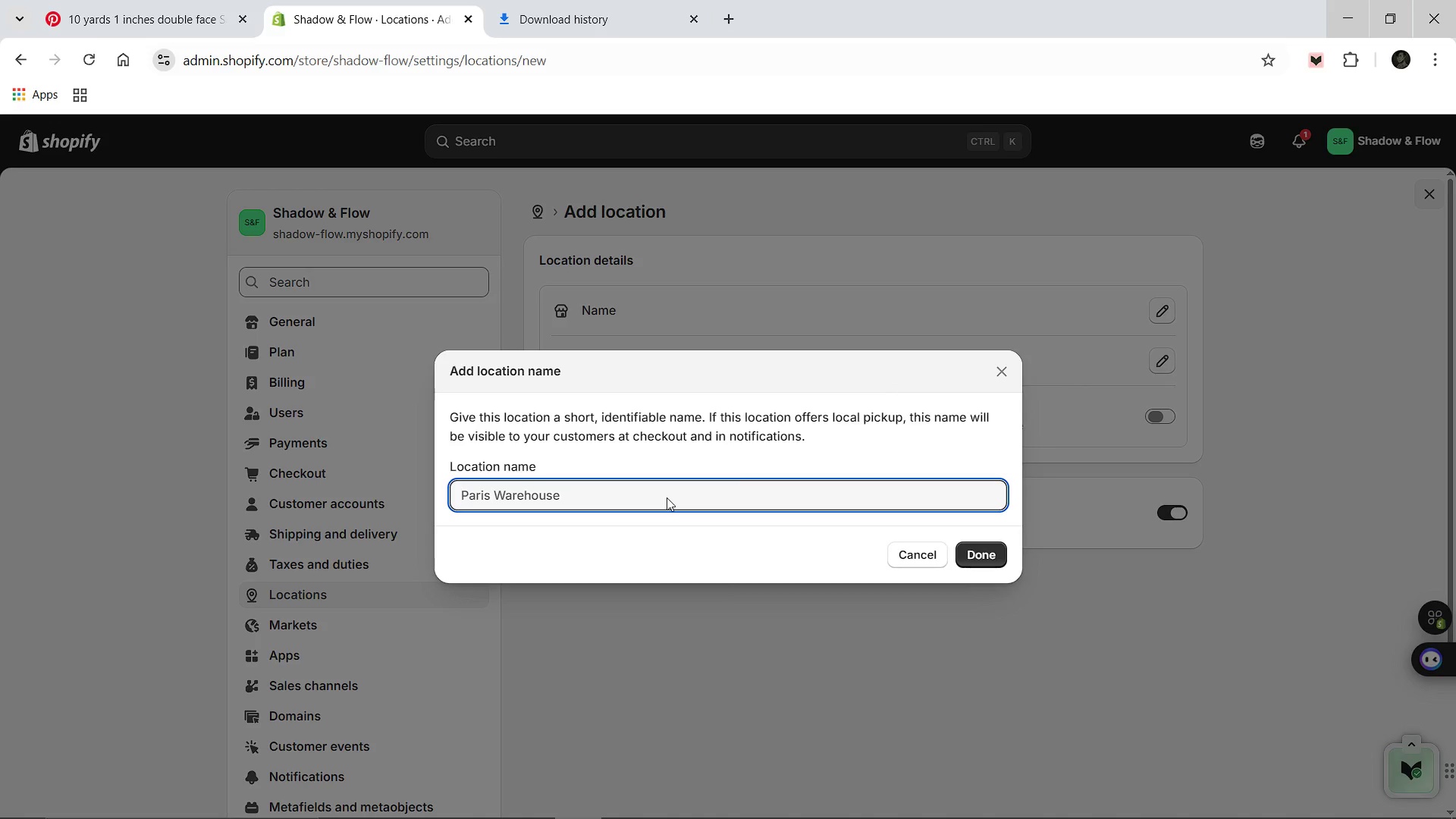 
key(Control+V)
 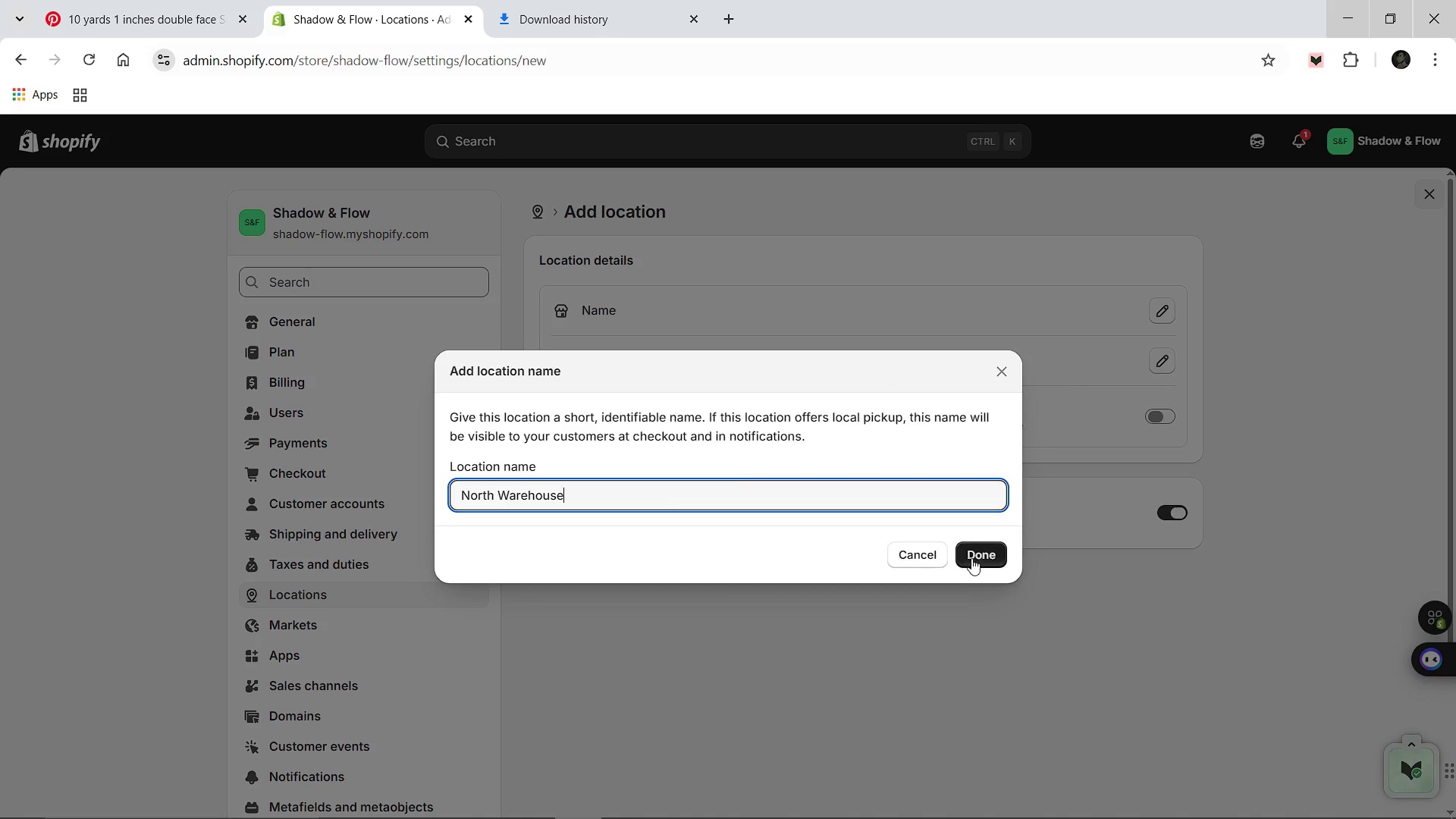 
left_click([973, 558])
 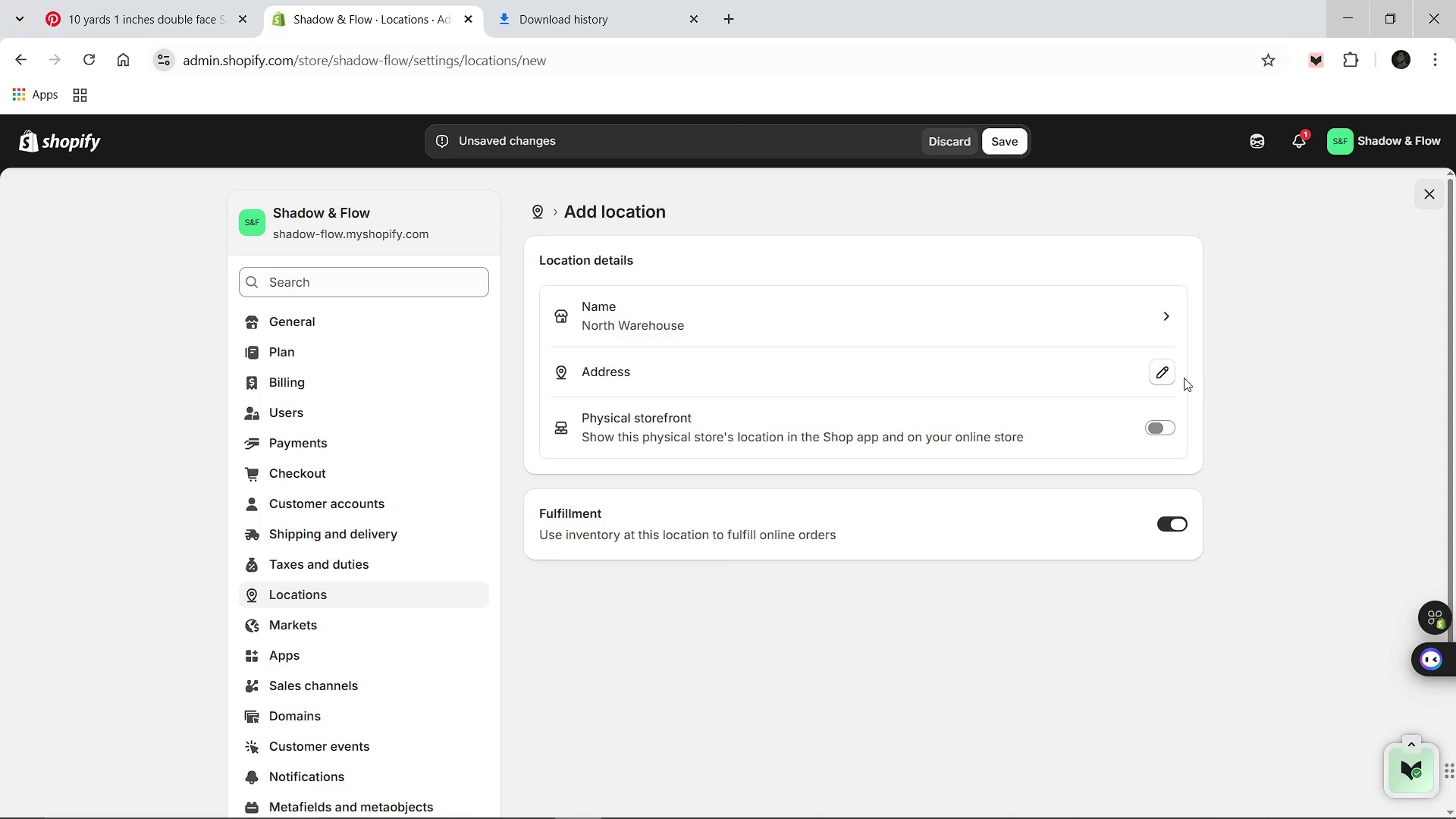 
left_click([1164, 374])
 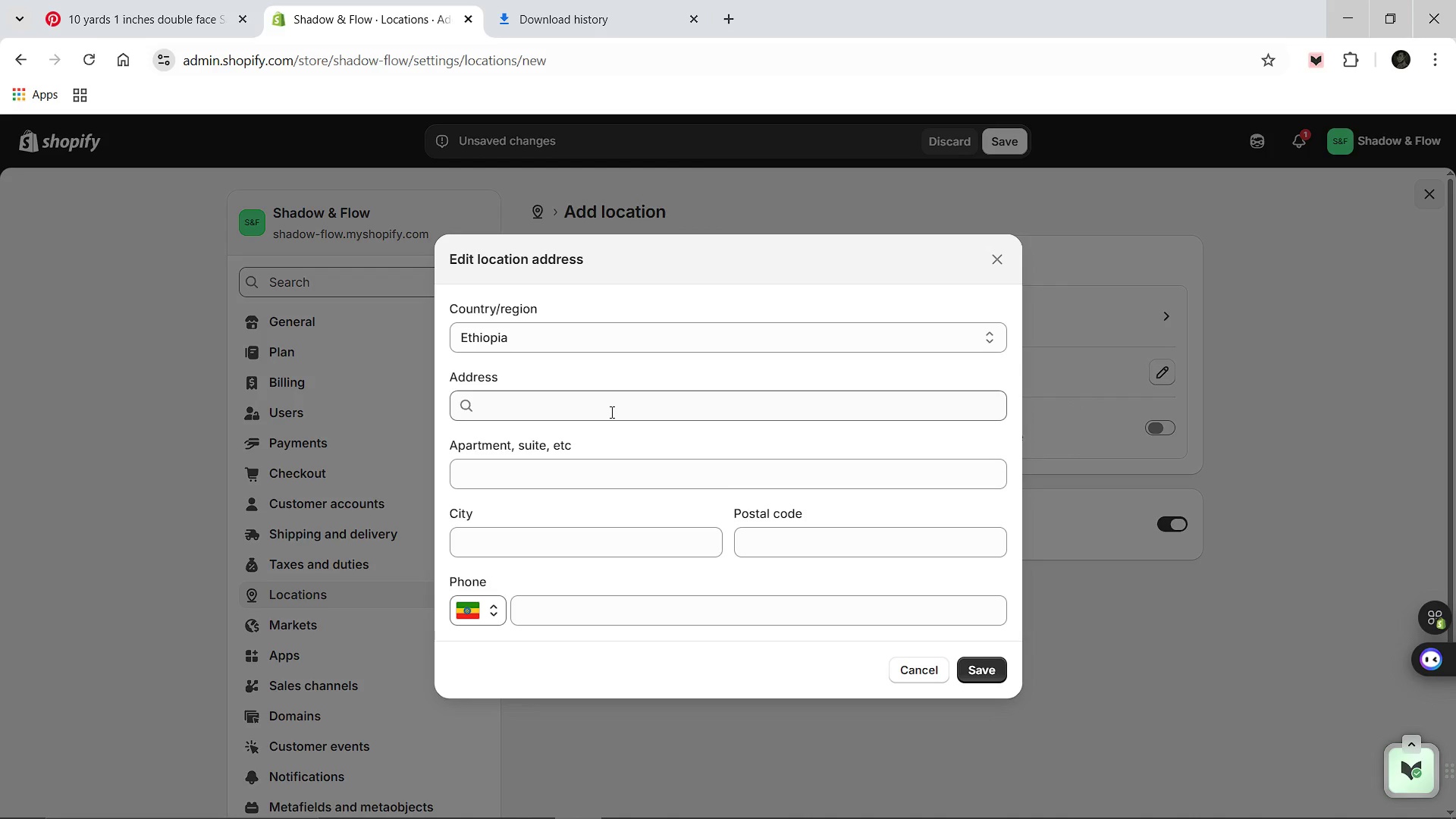 
left_click([610, 412])
 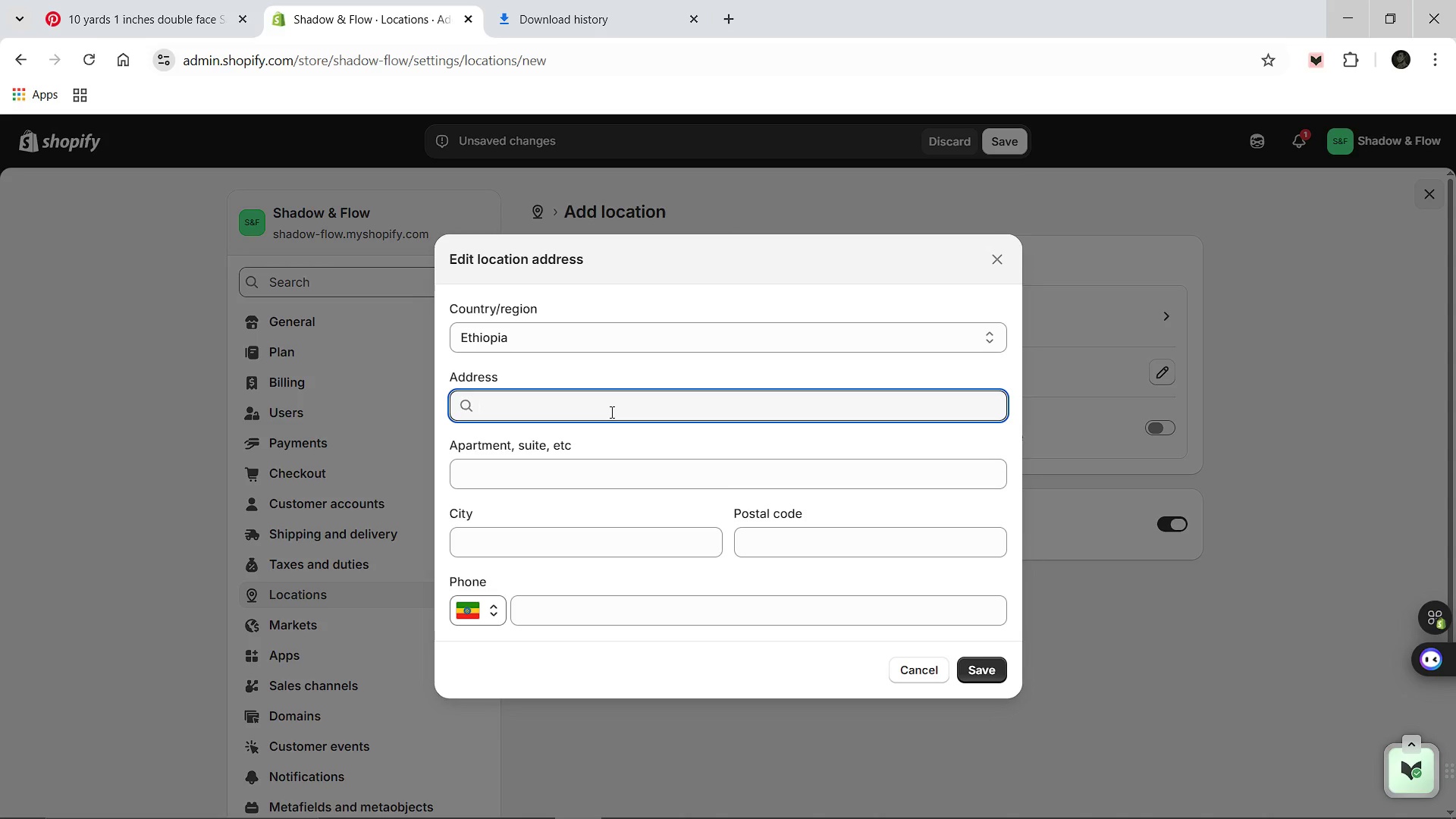 
type(lie)
key(Backspace)
type(de)
 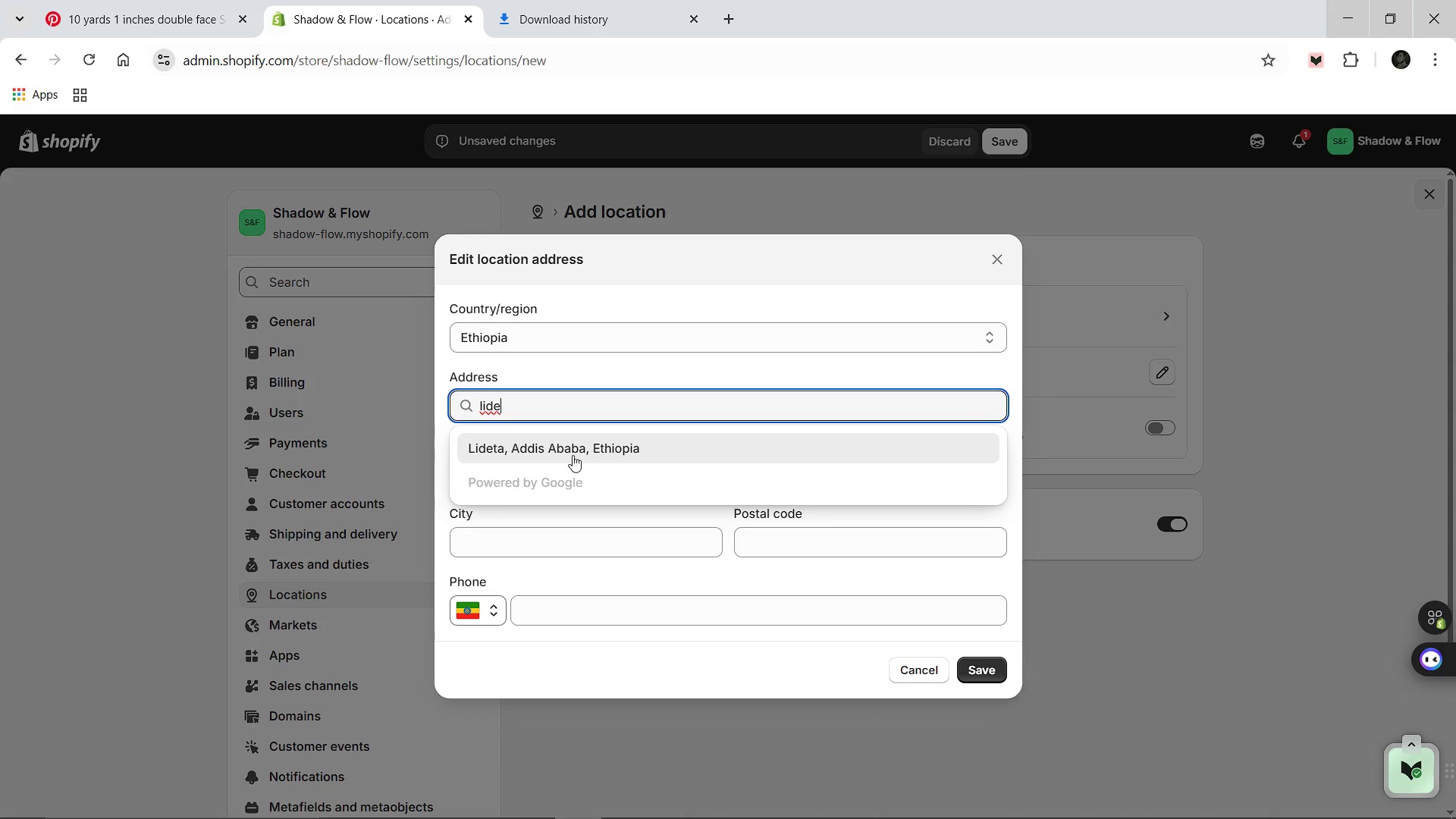 
left_click([571, 458])
 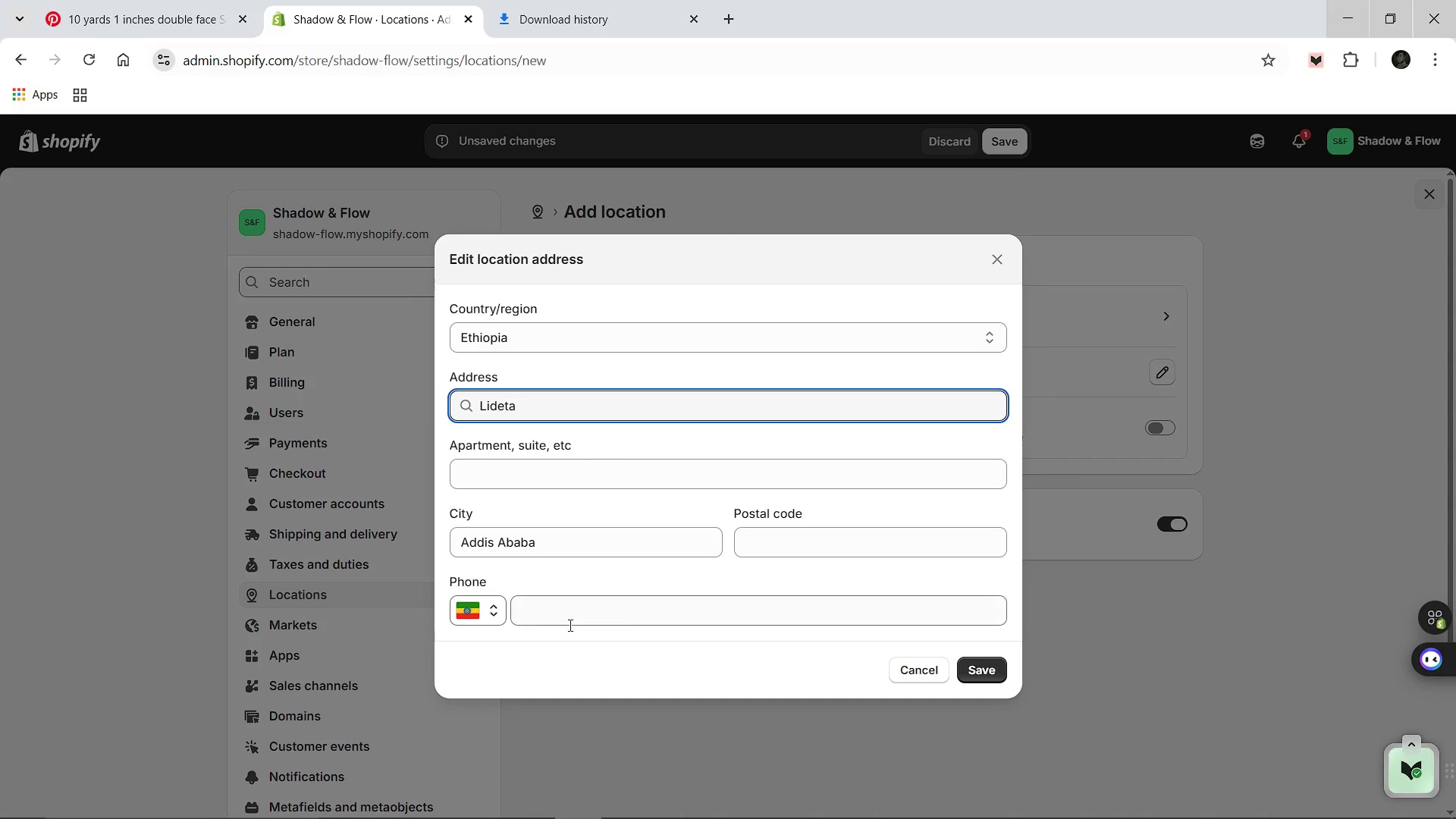 
left_click([569, 625])
 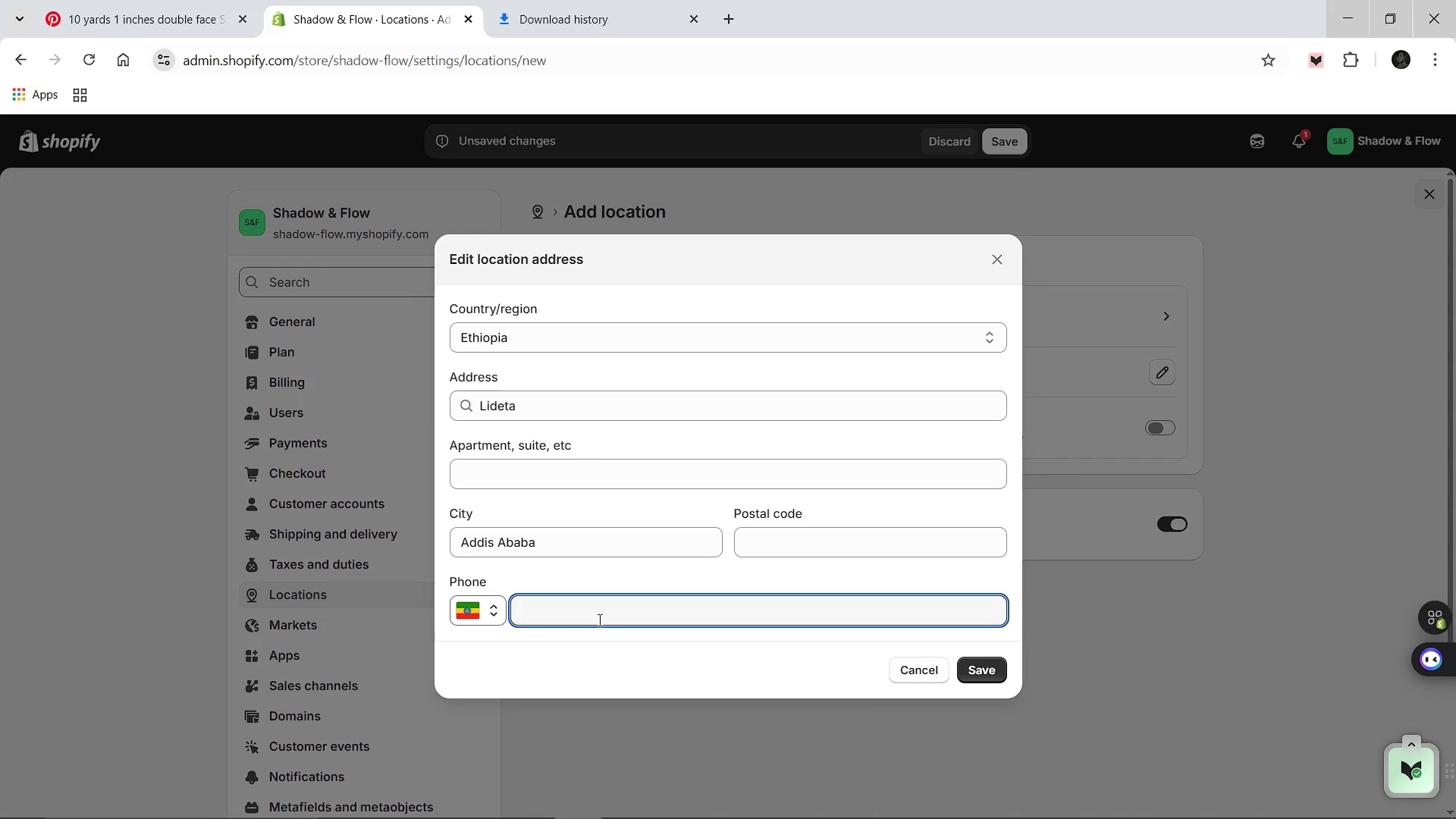 
type(978665544)
 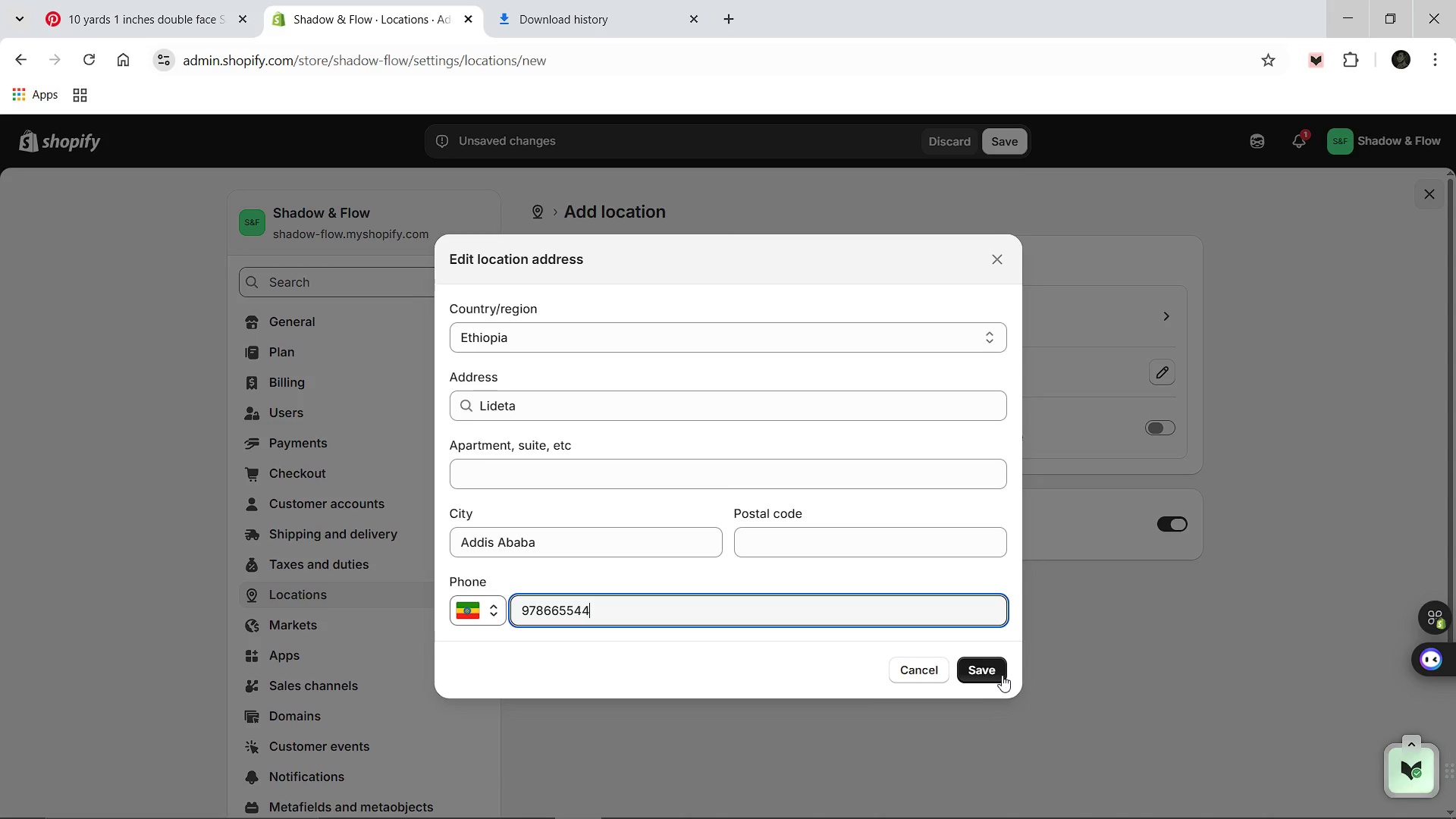 
left_click([1002, 675])
 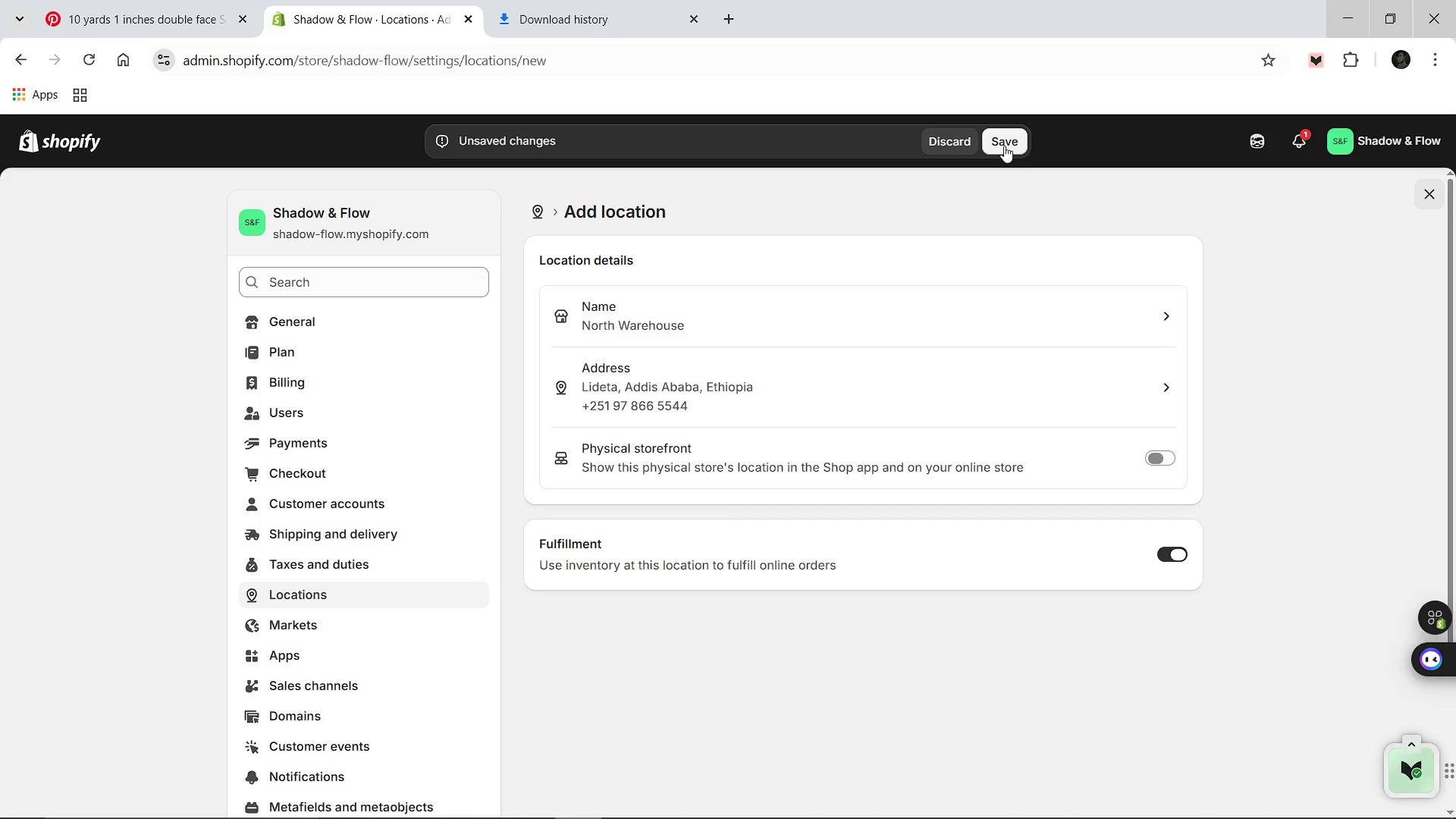 
left_click([1004, 146])
 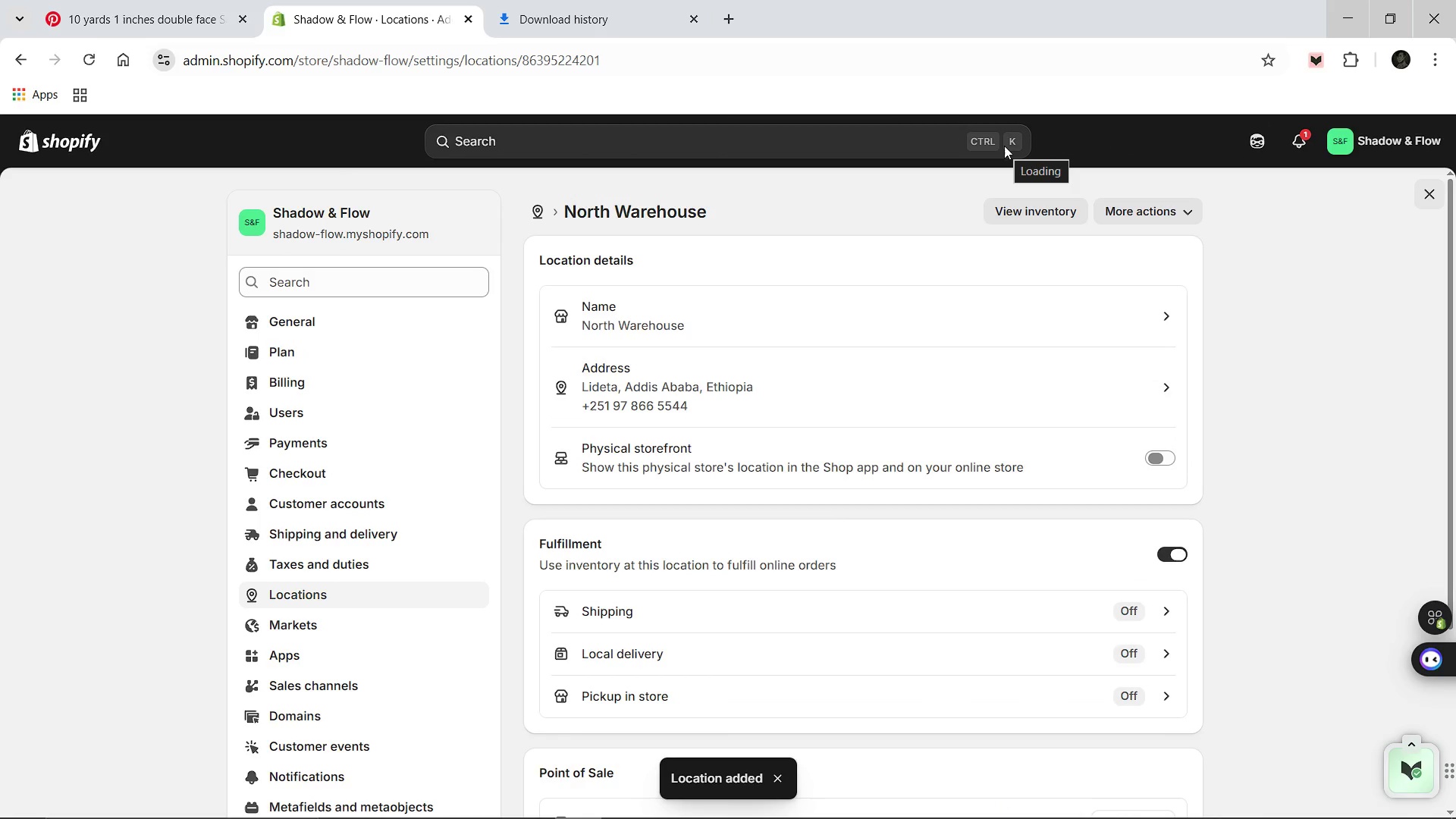 
wait(8.0)
 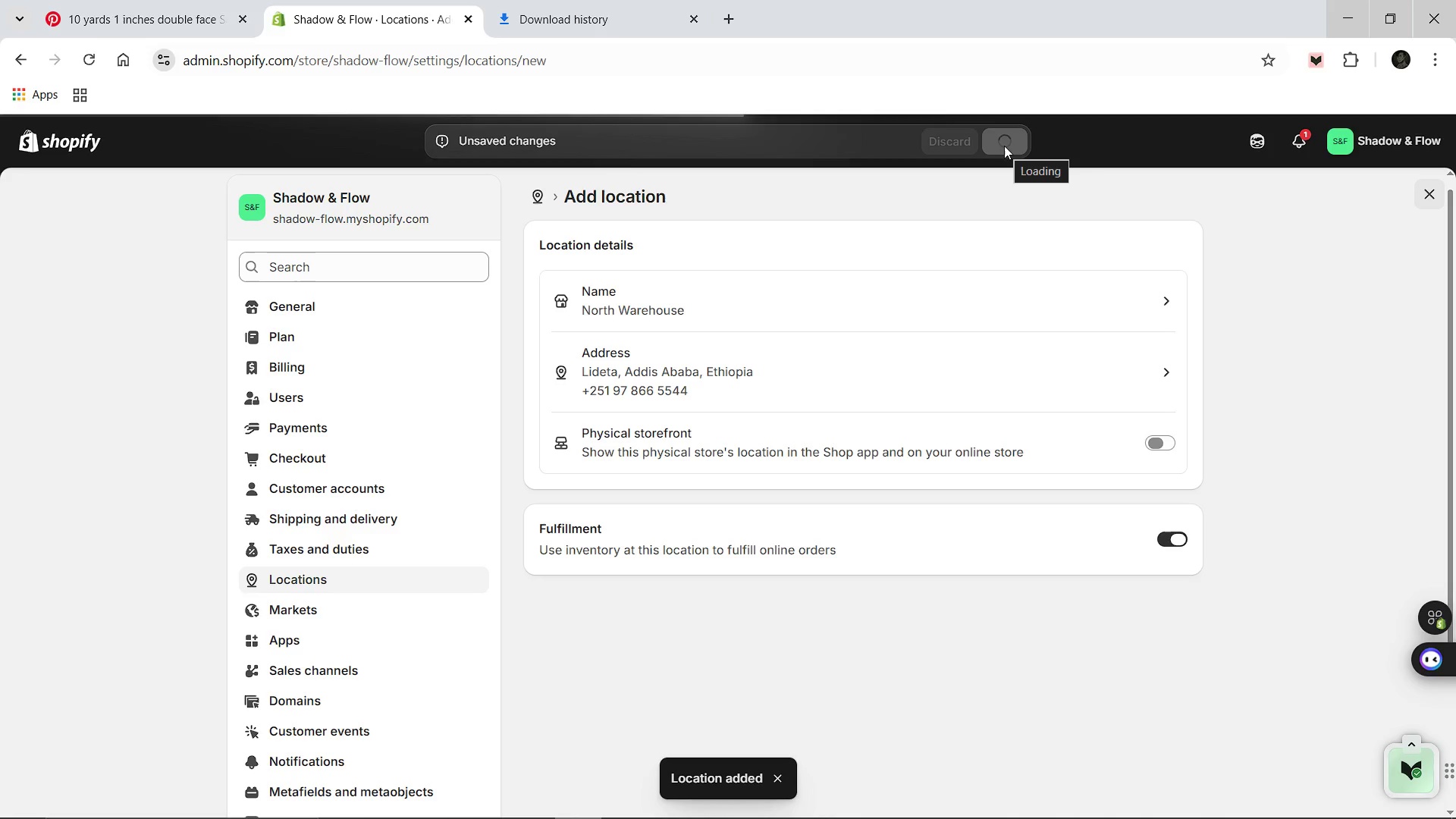 
left_click([543, 221])
 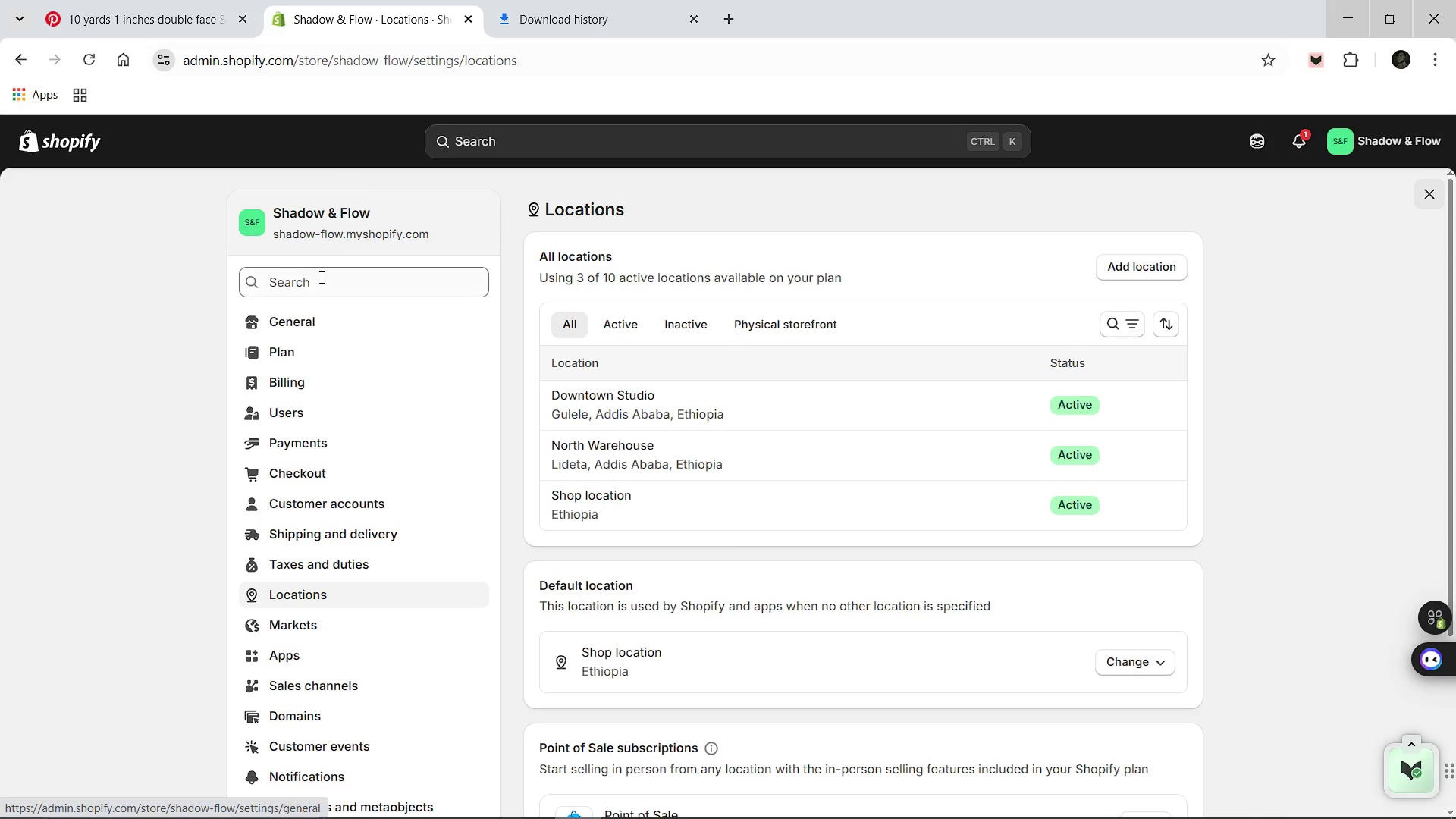 
left_click([61, 149])
 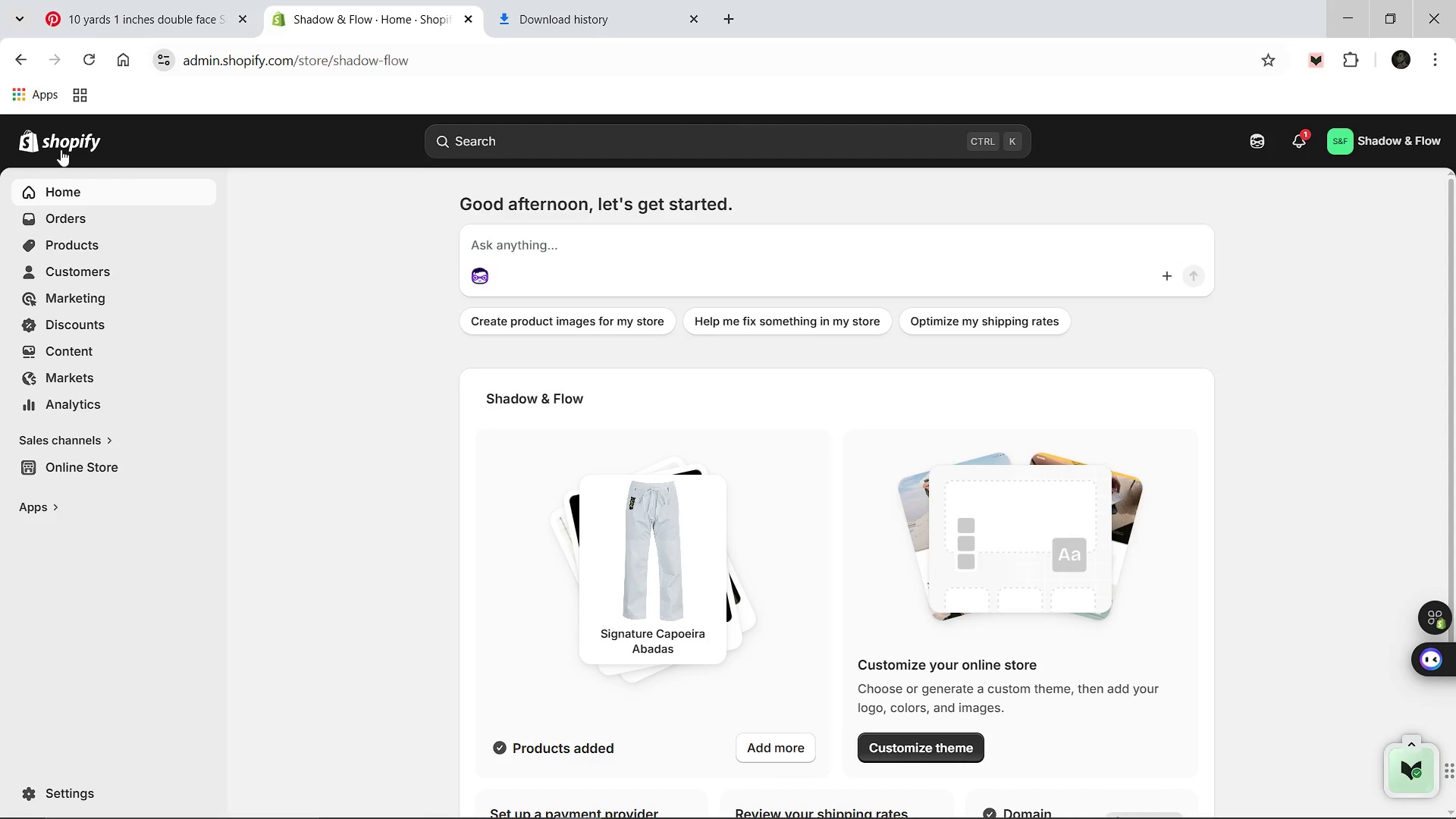 
wait(24.19)
 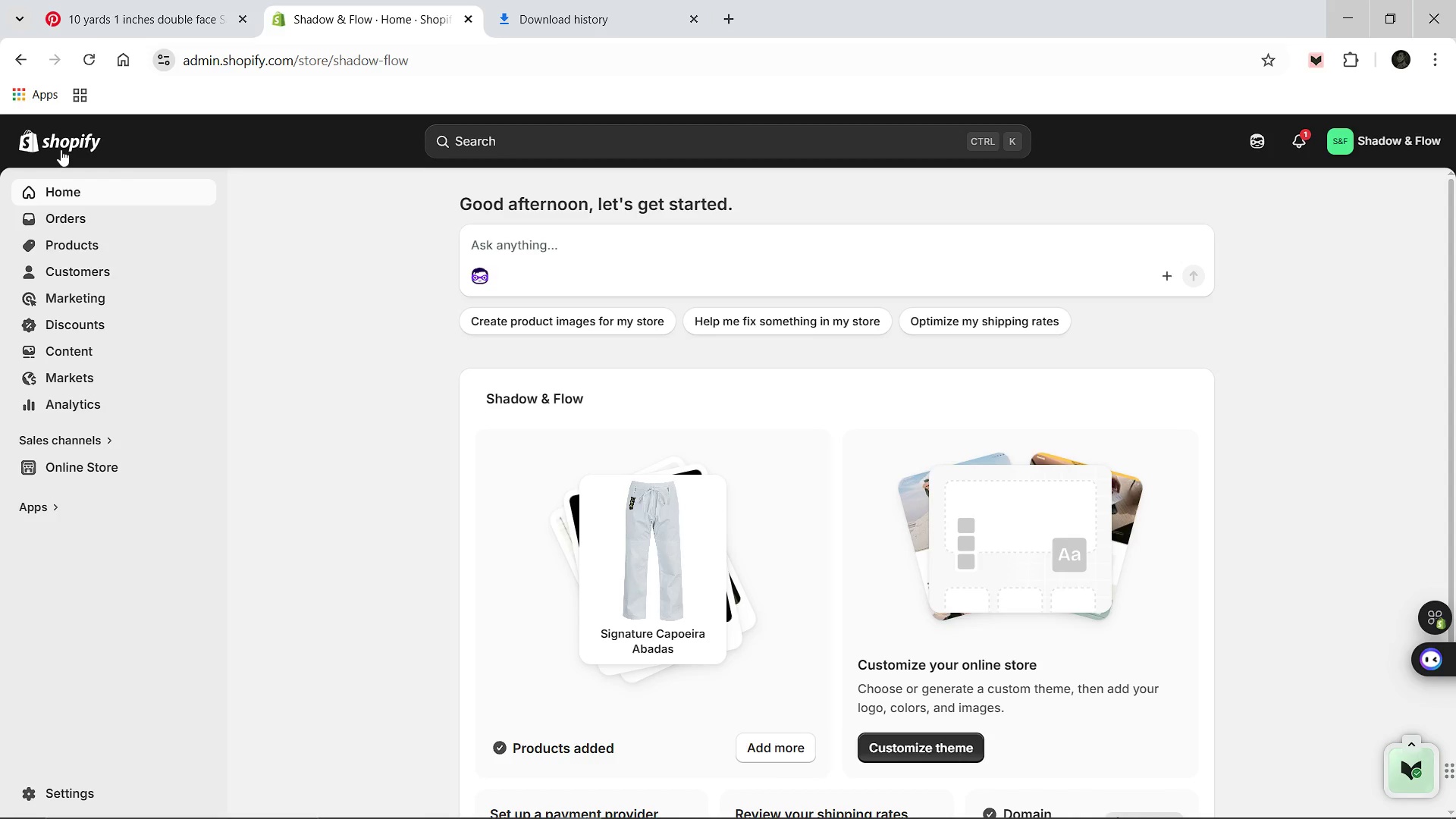 
left_click([77, 250])
 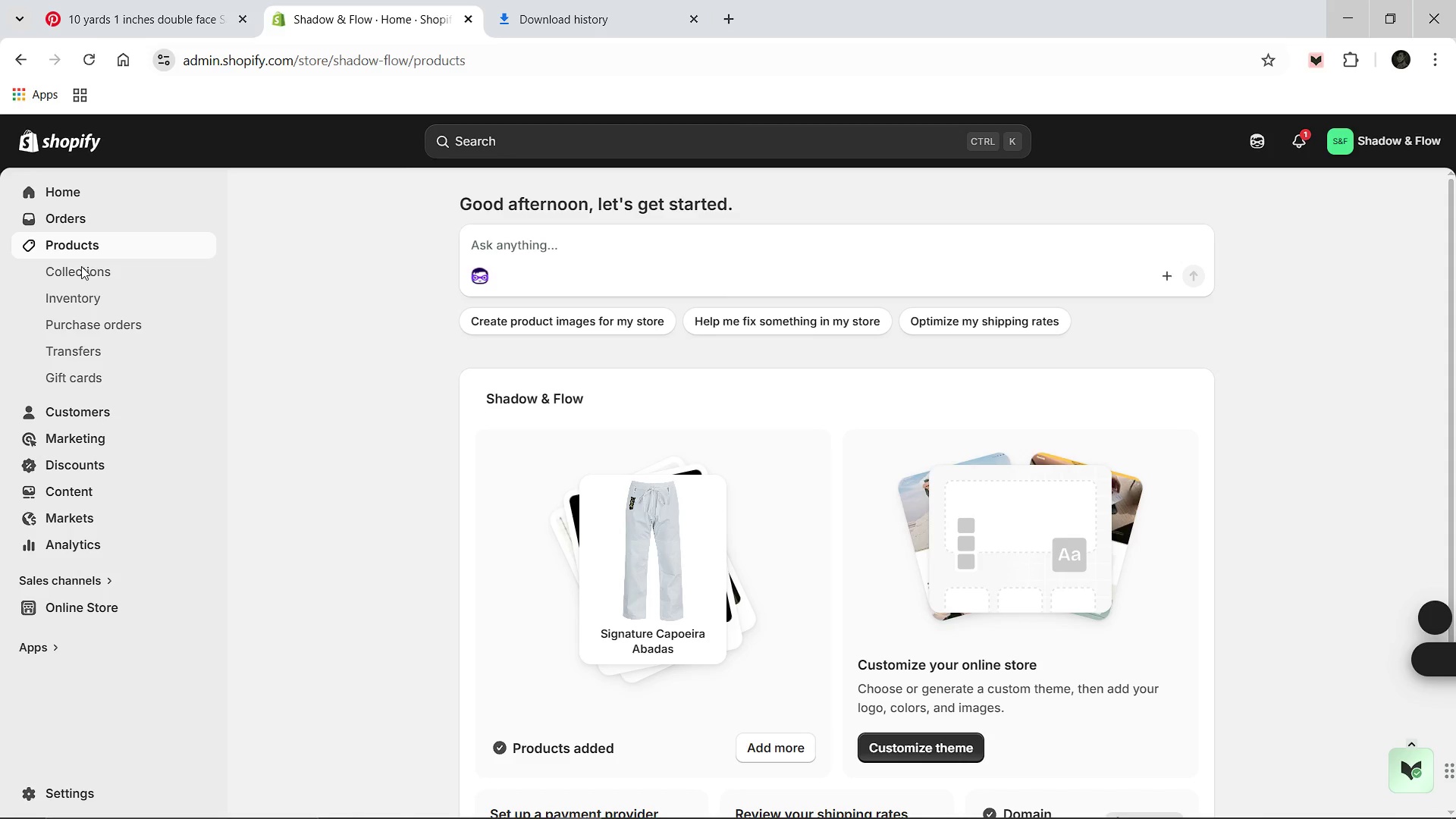 
left_click([82, 268])
 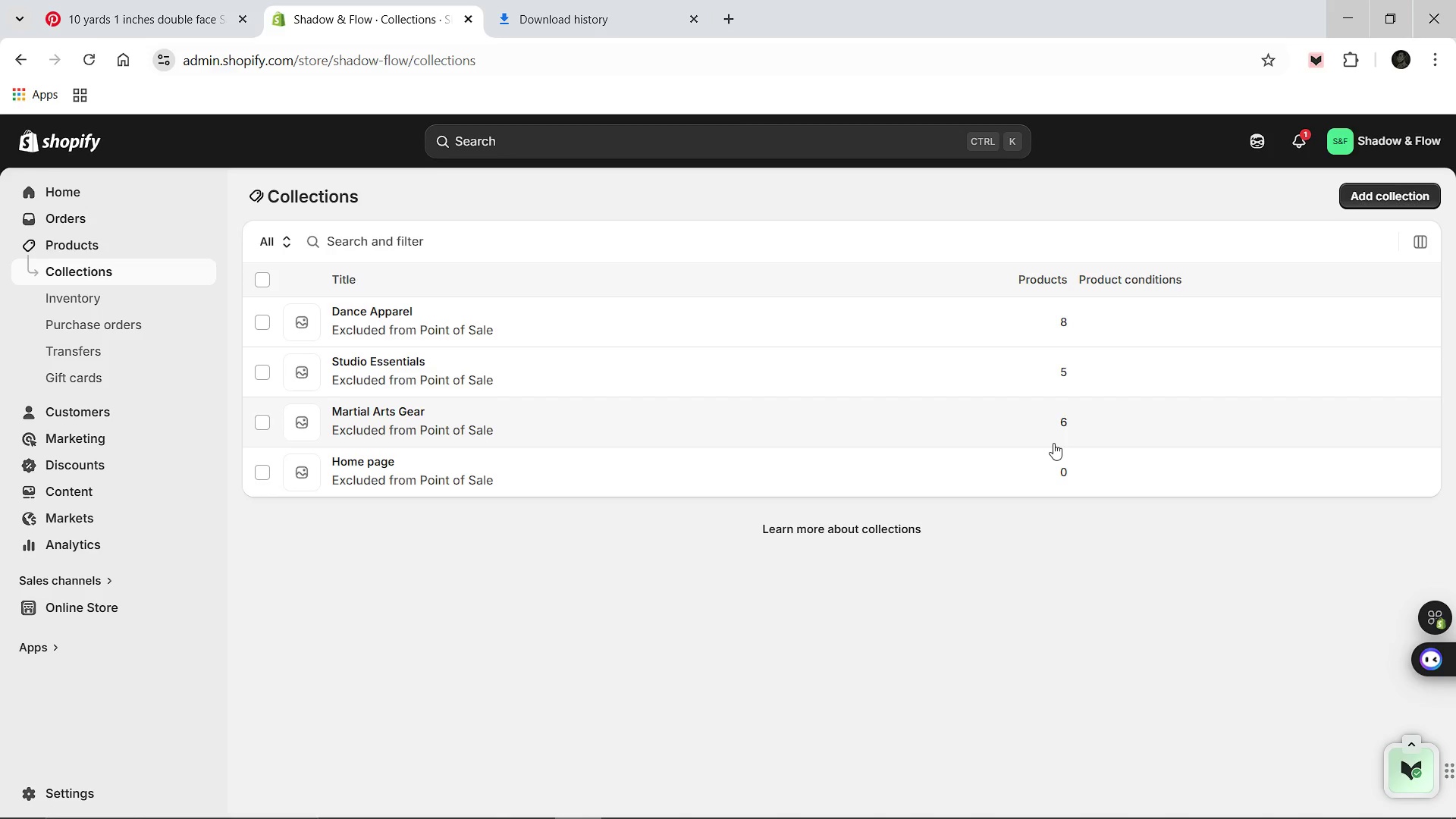 
wait(16.45)
 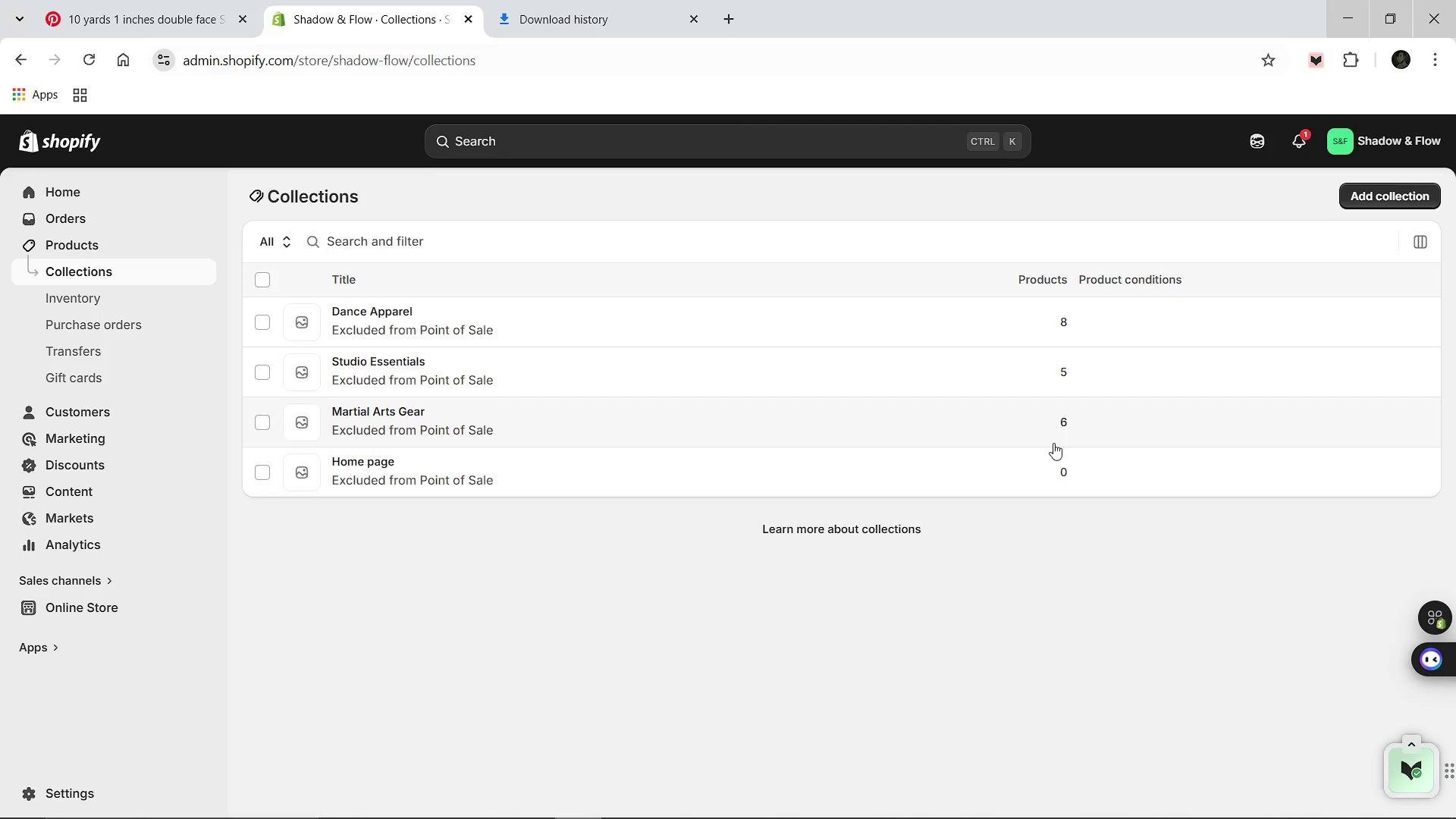 
left_click([387, 310])
 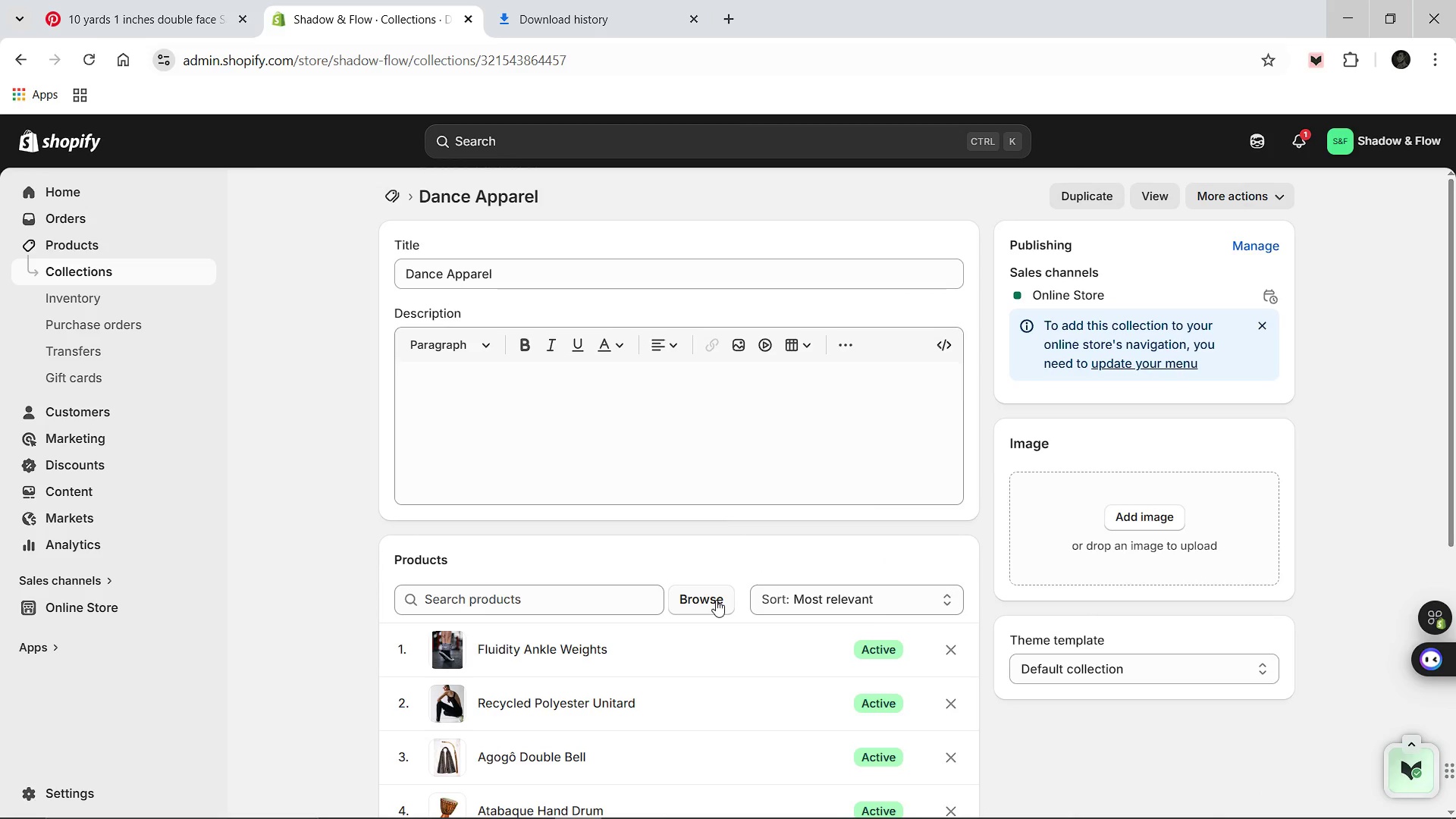 
wait(21.98)
 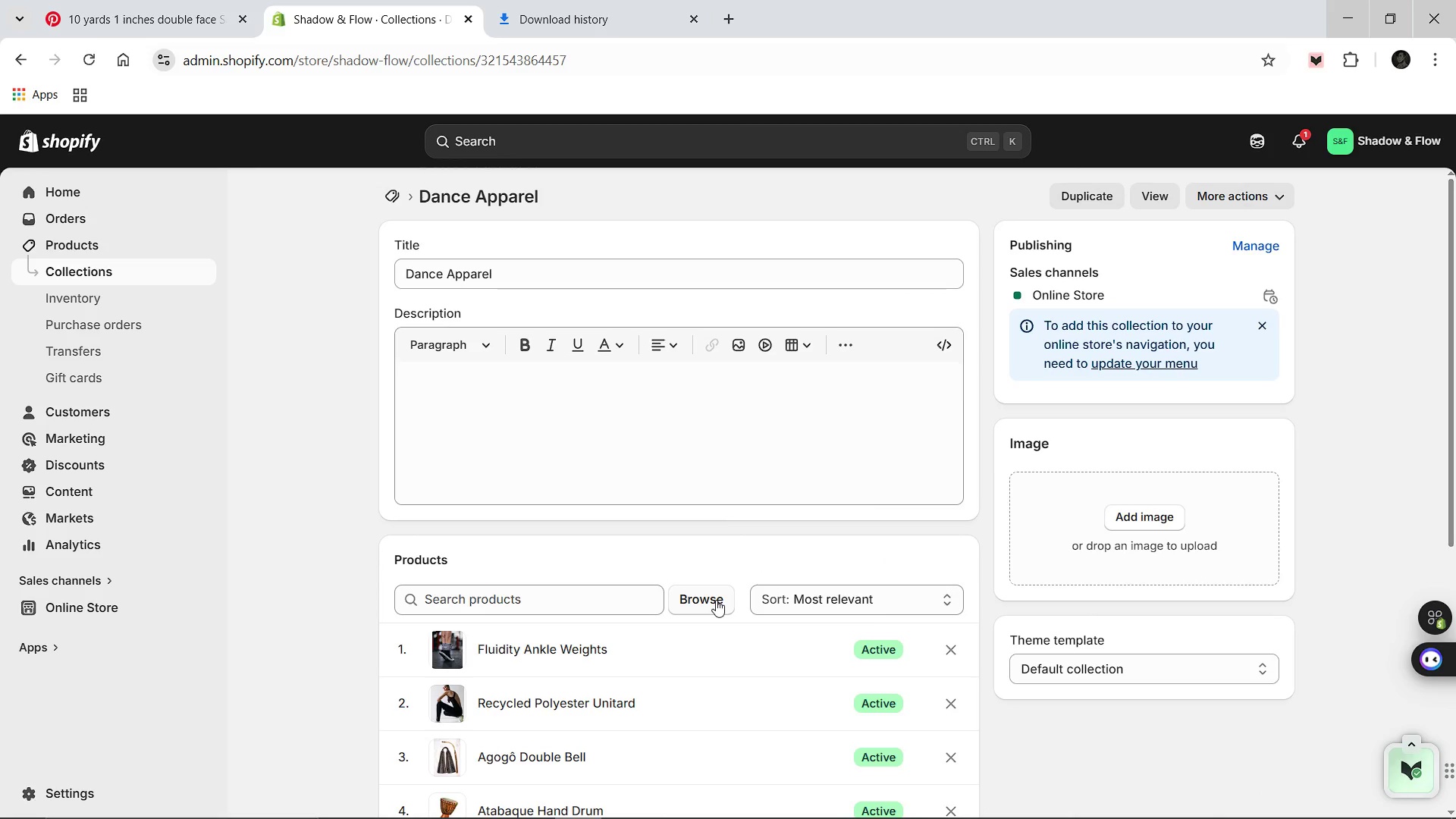 
left_click([1247, 193])
 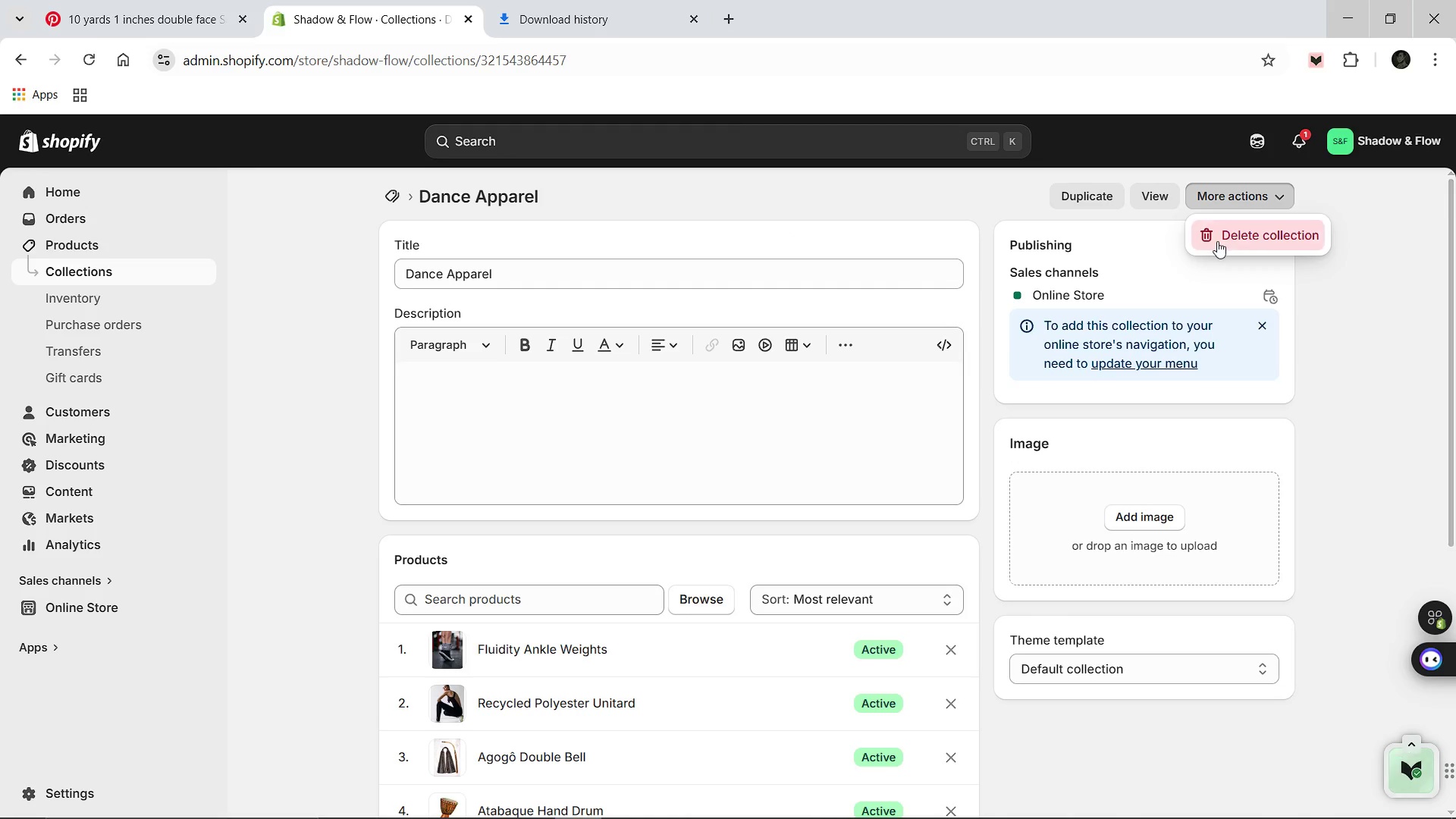 
left_click([1217, 241])
 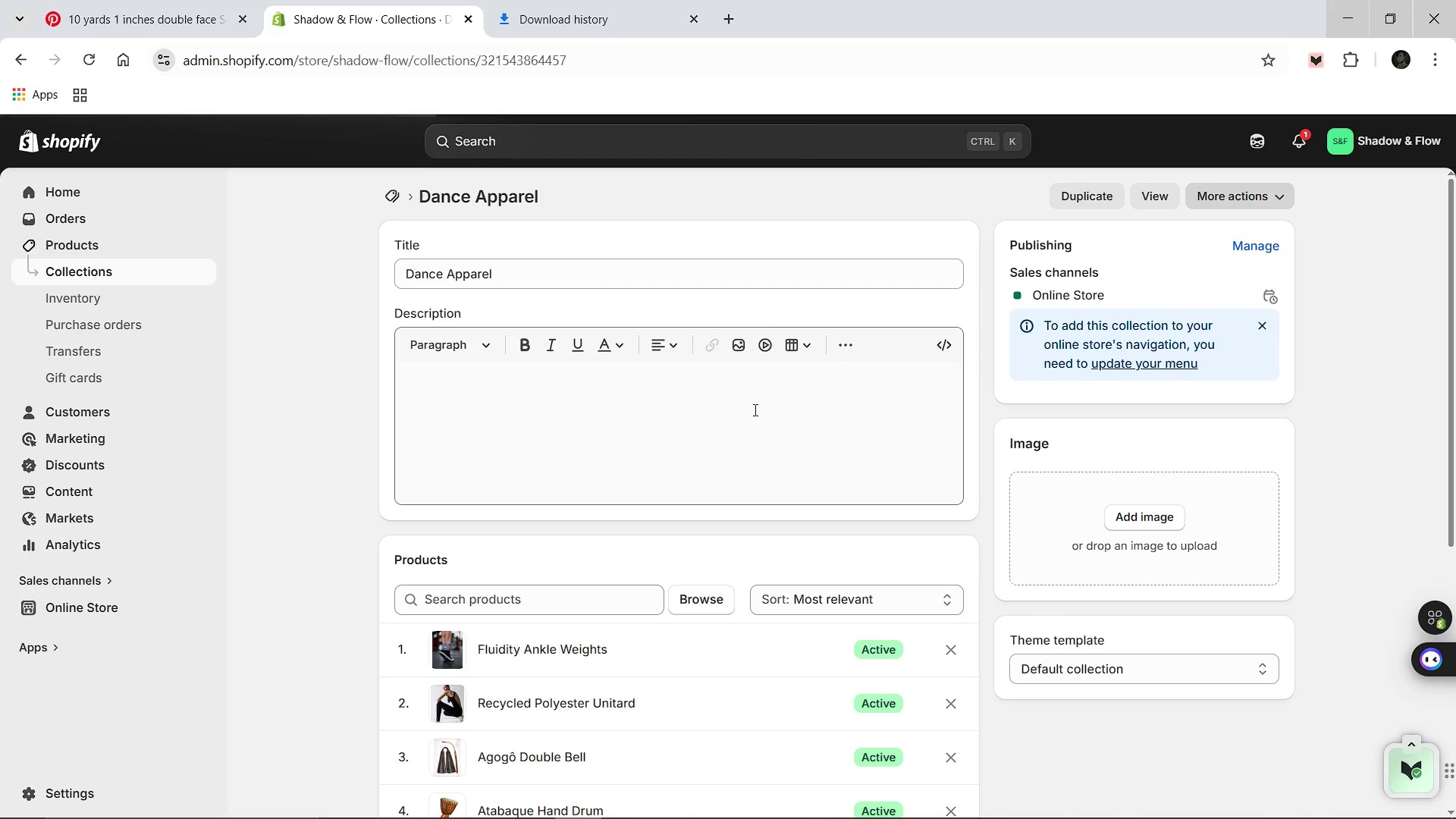 
mouse_move([627, 377])
 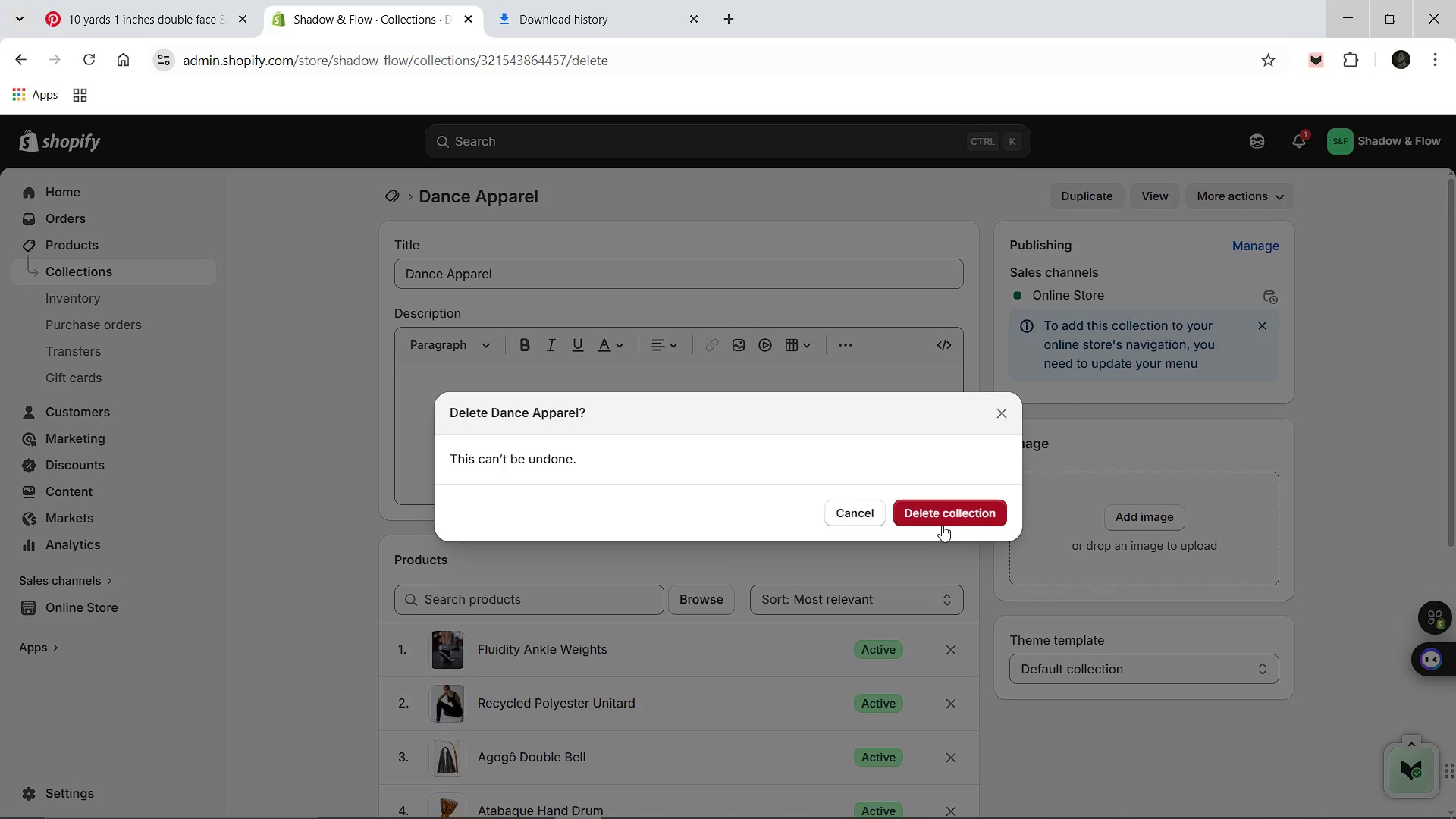 
left_click([942, 525])
 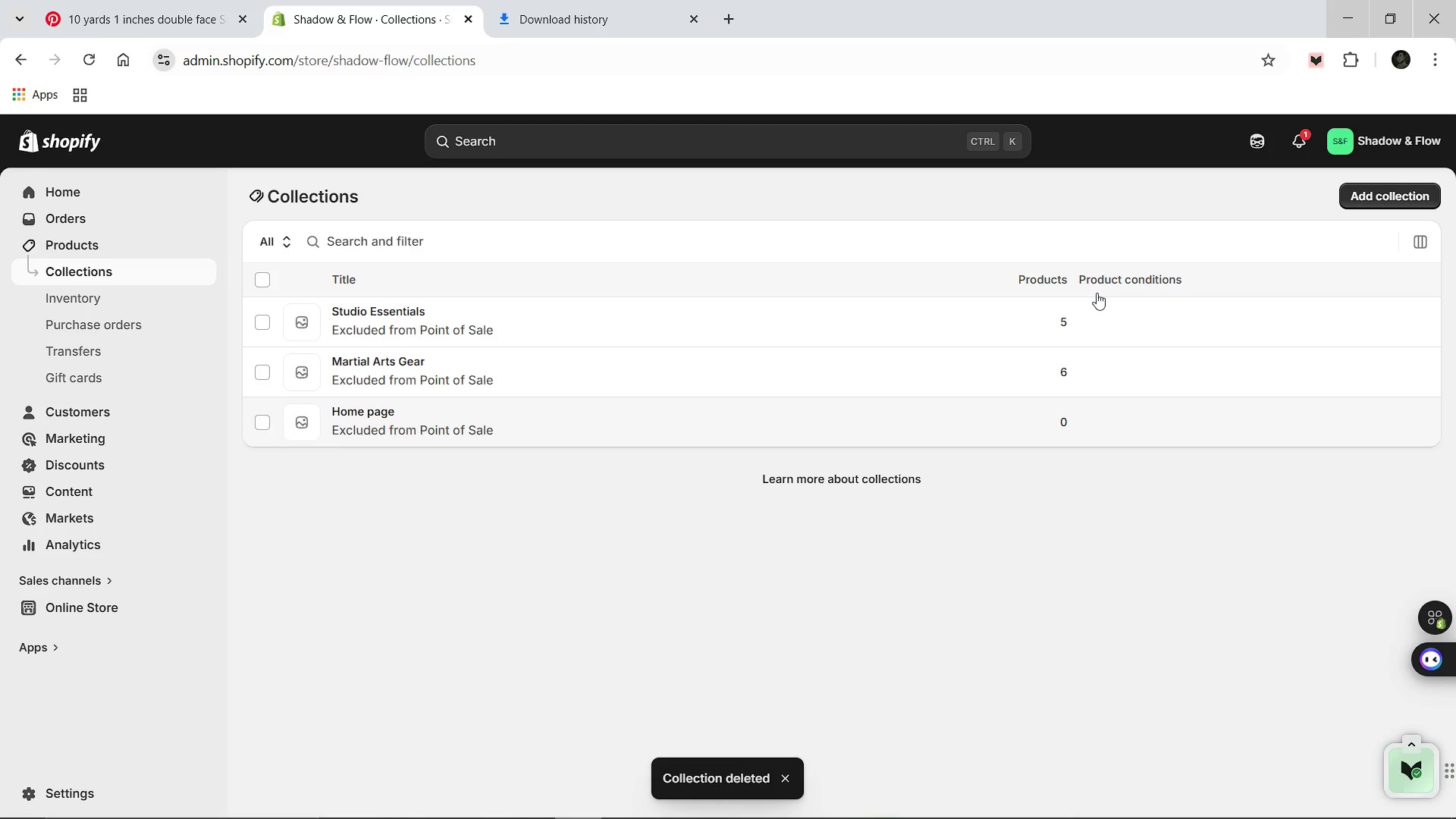 
left_click([400, 314])
 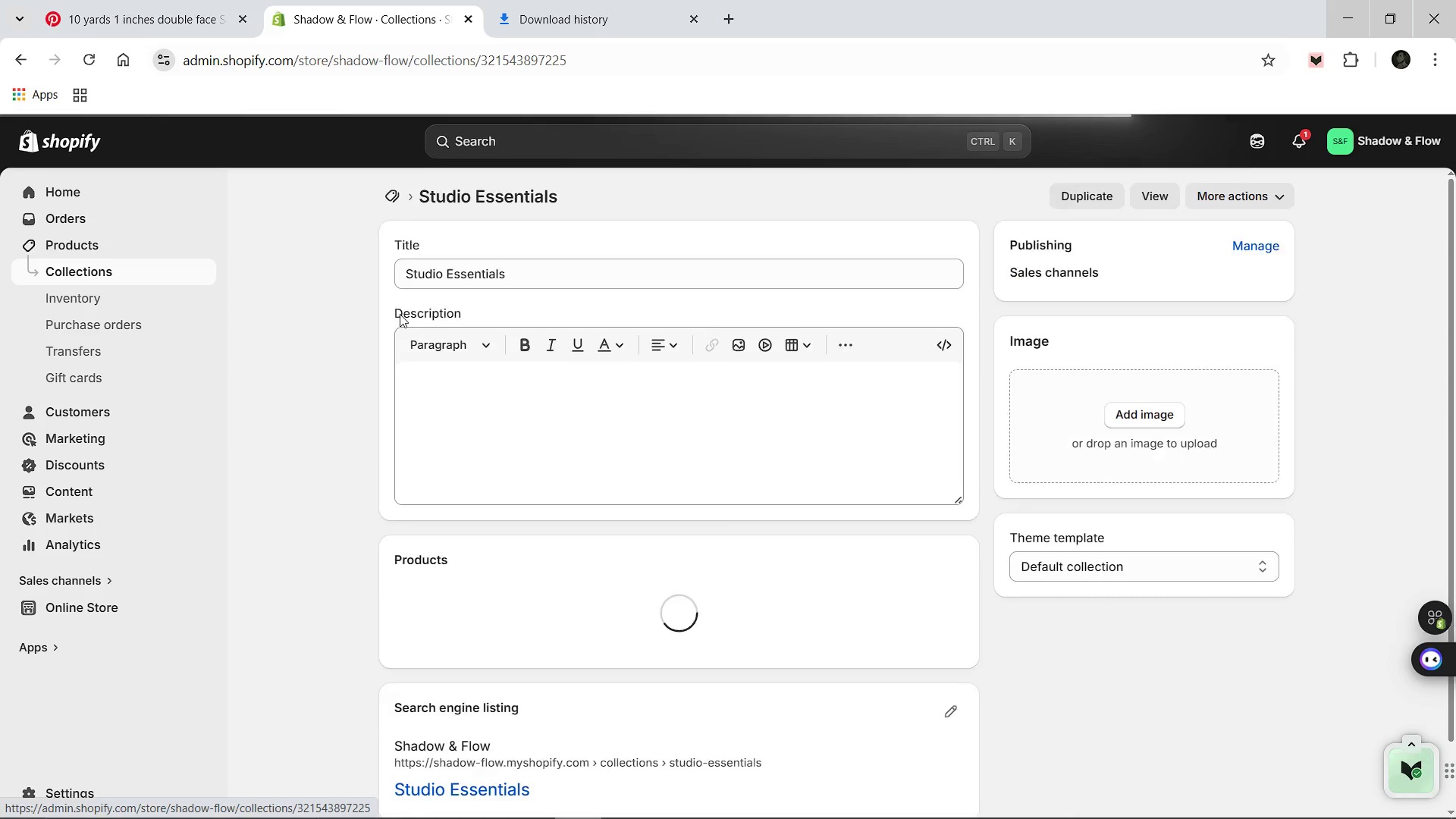 
wait(8.91)
 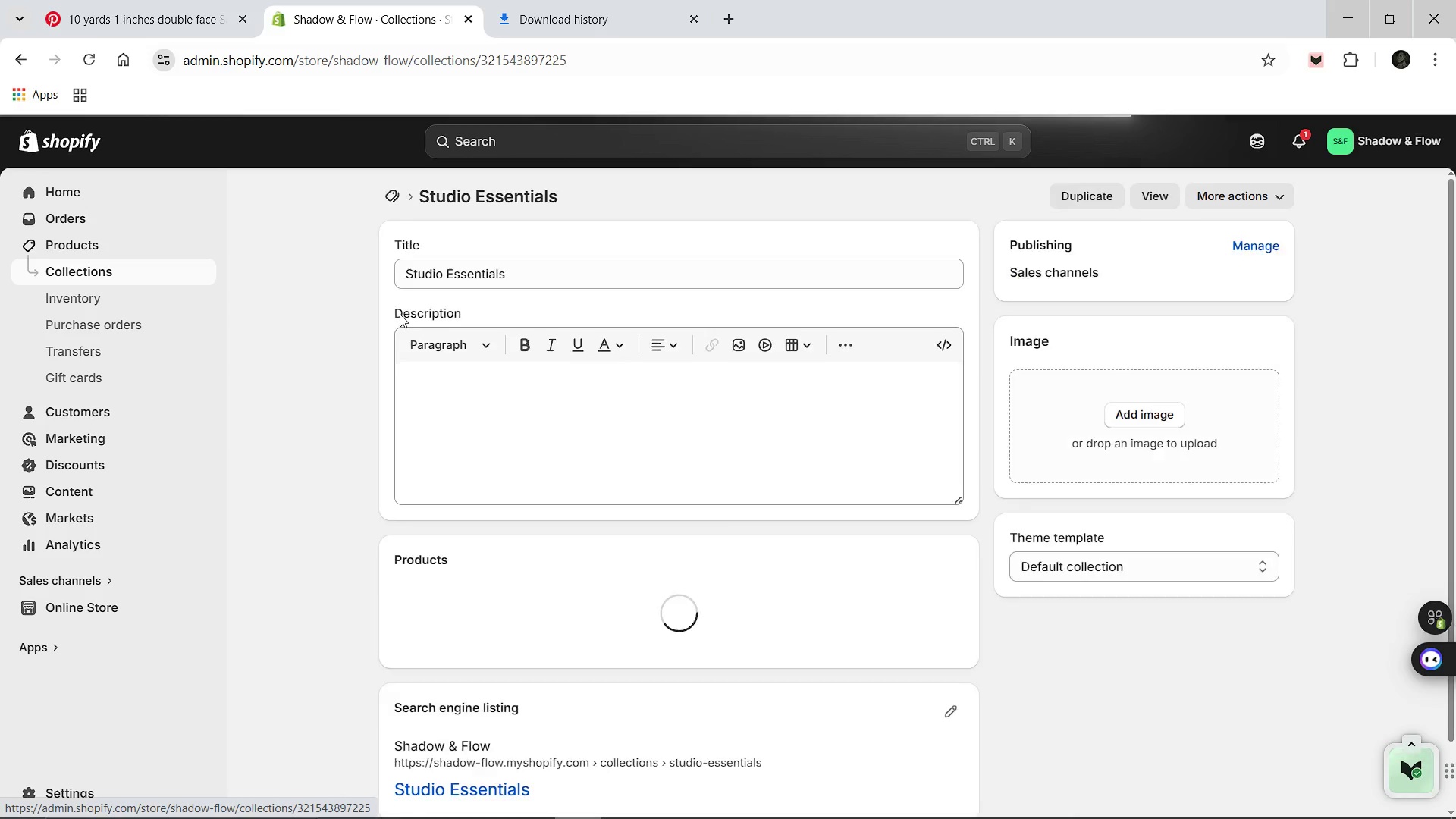 
left_click([1269, 196])
 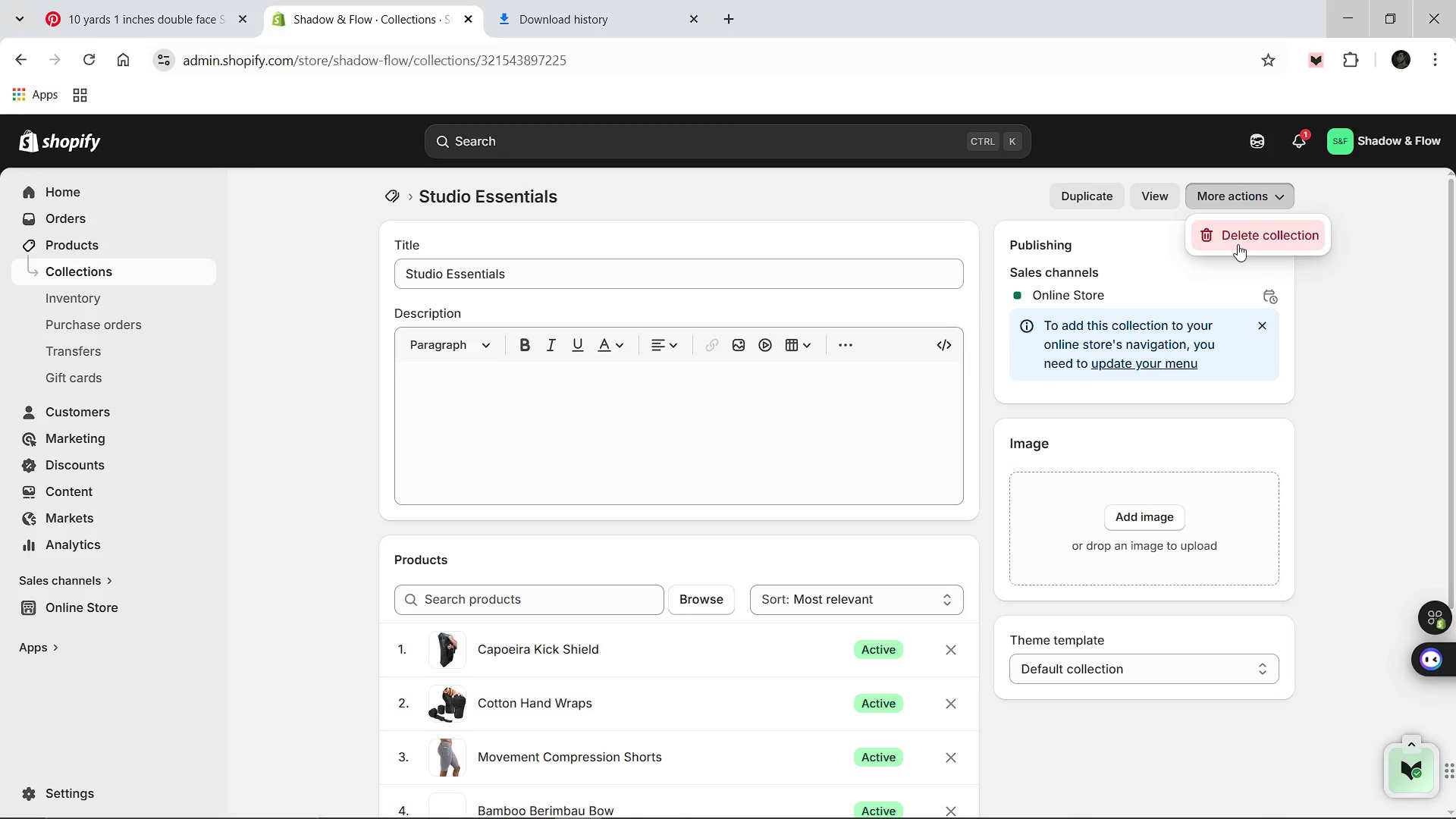 
left_click([1238, 244])
 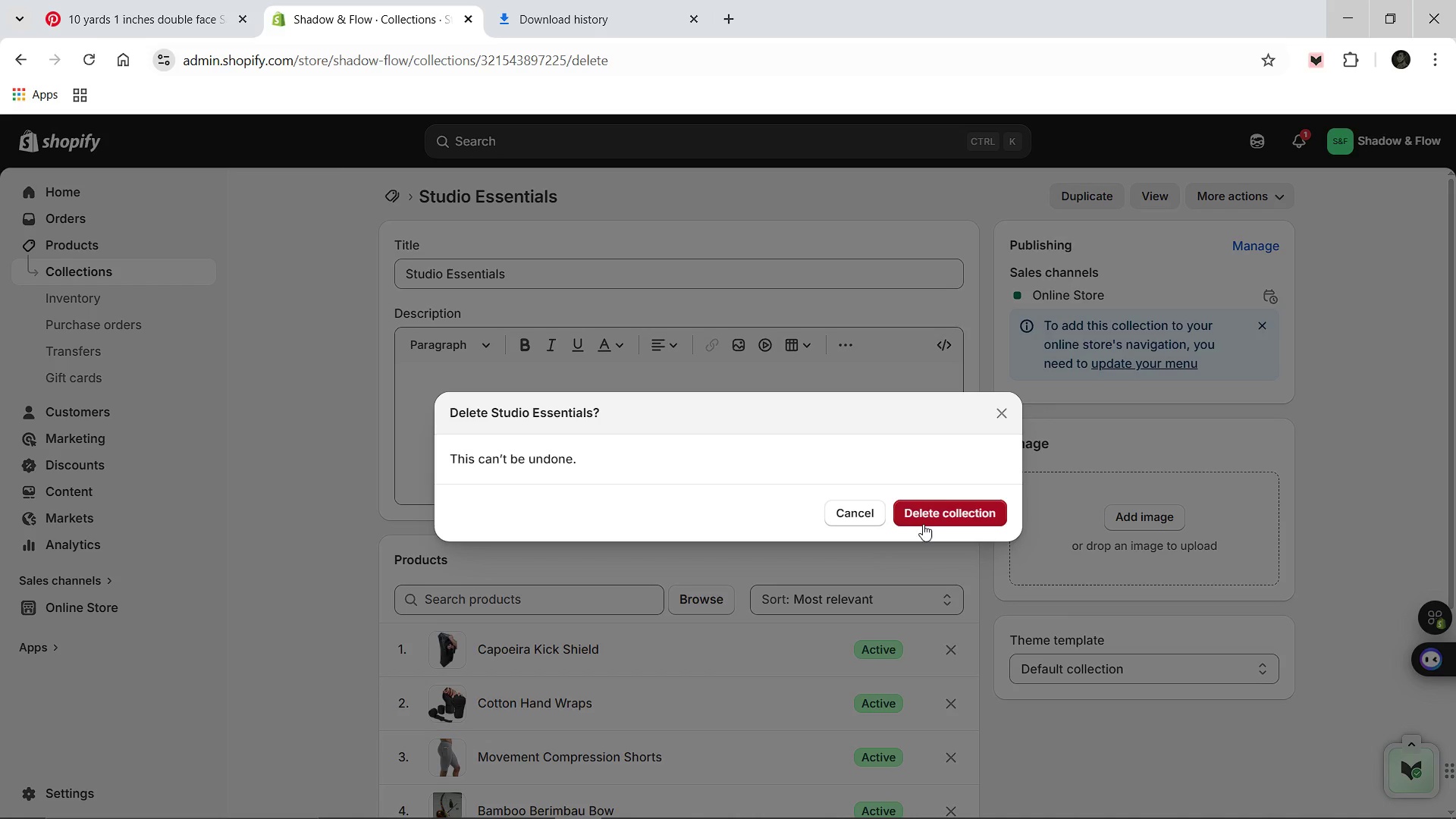 
left_click([936, 523])
 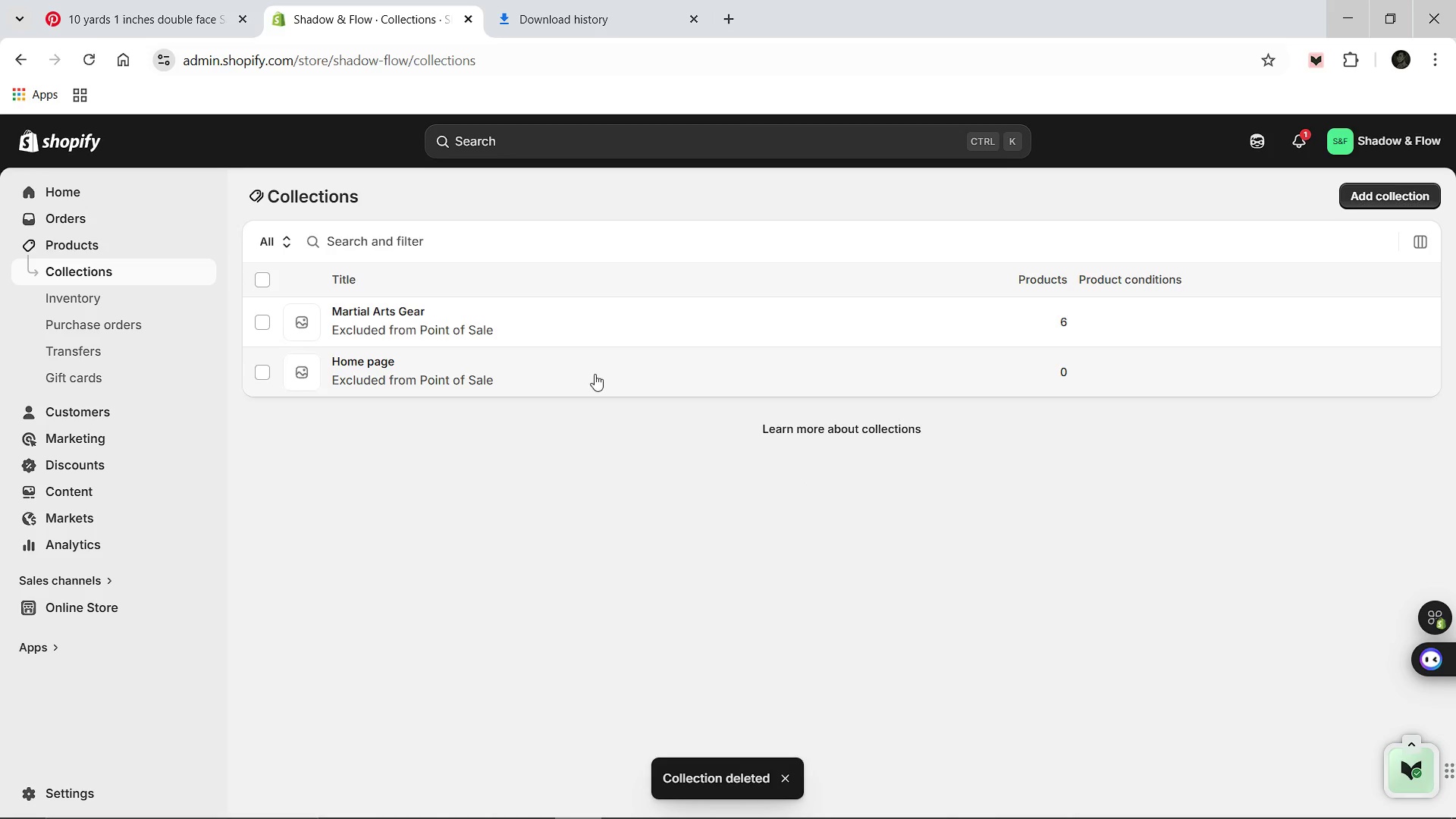 
left_click([376, 306])
 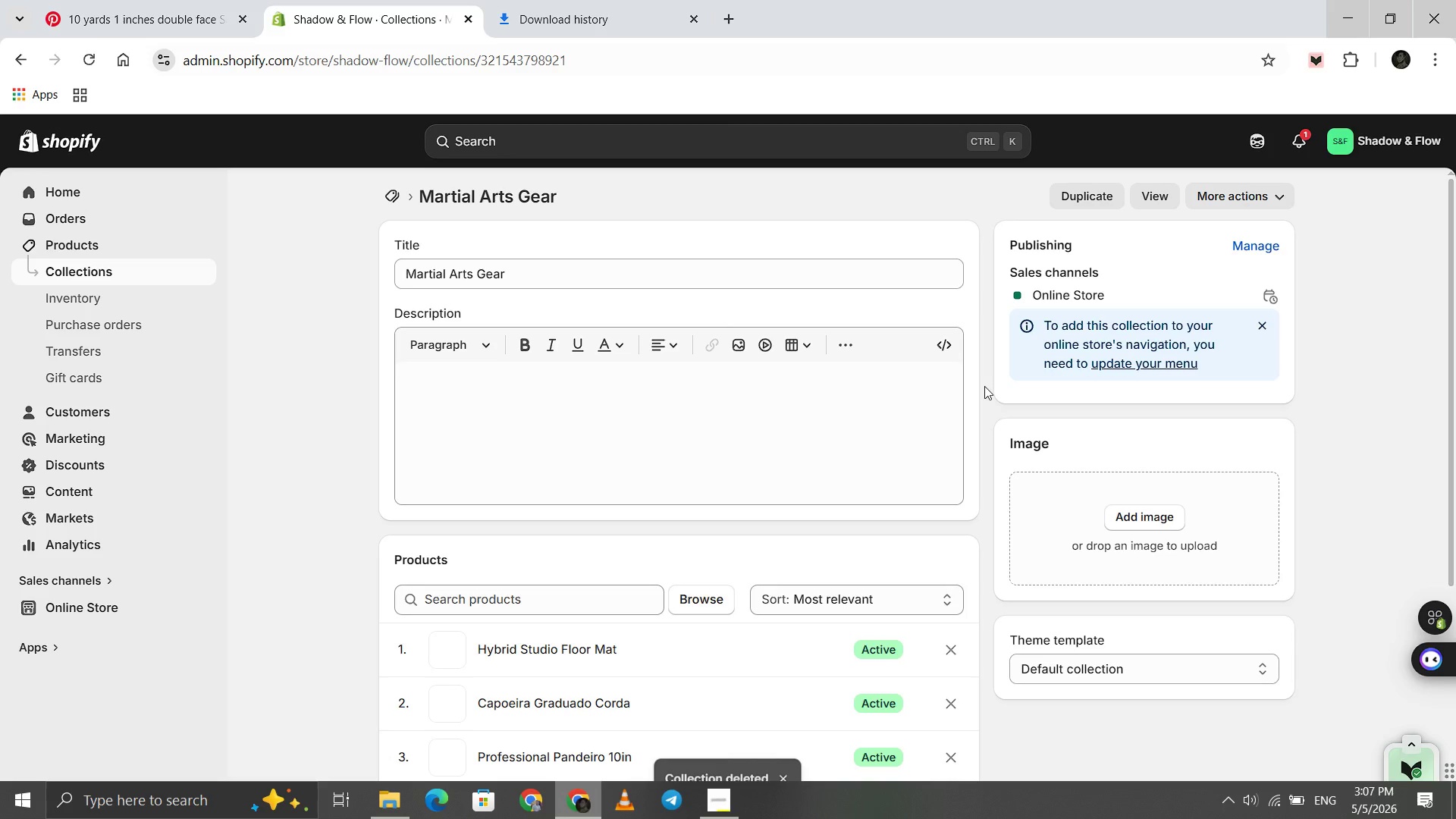 
wait(5.36)
 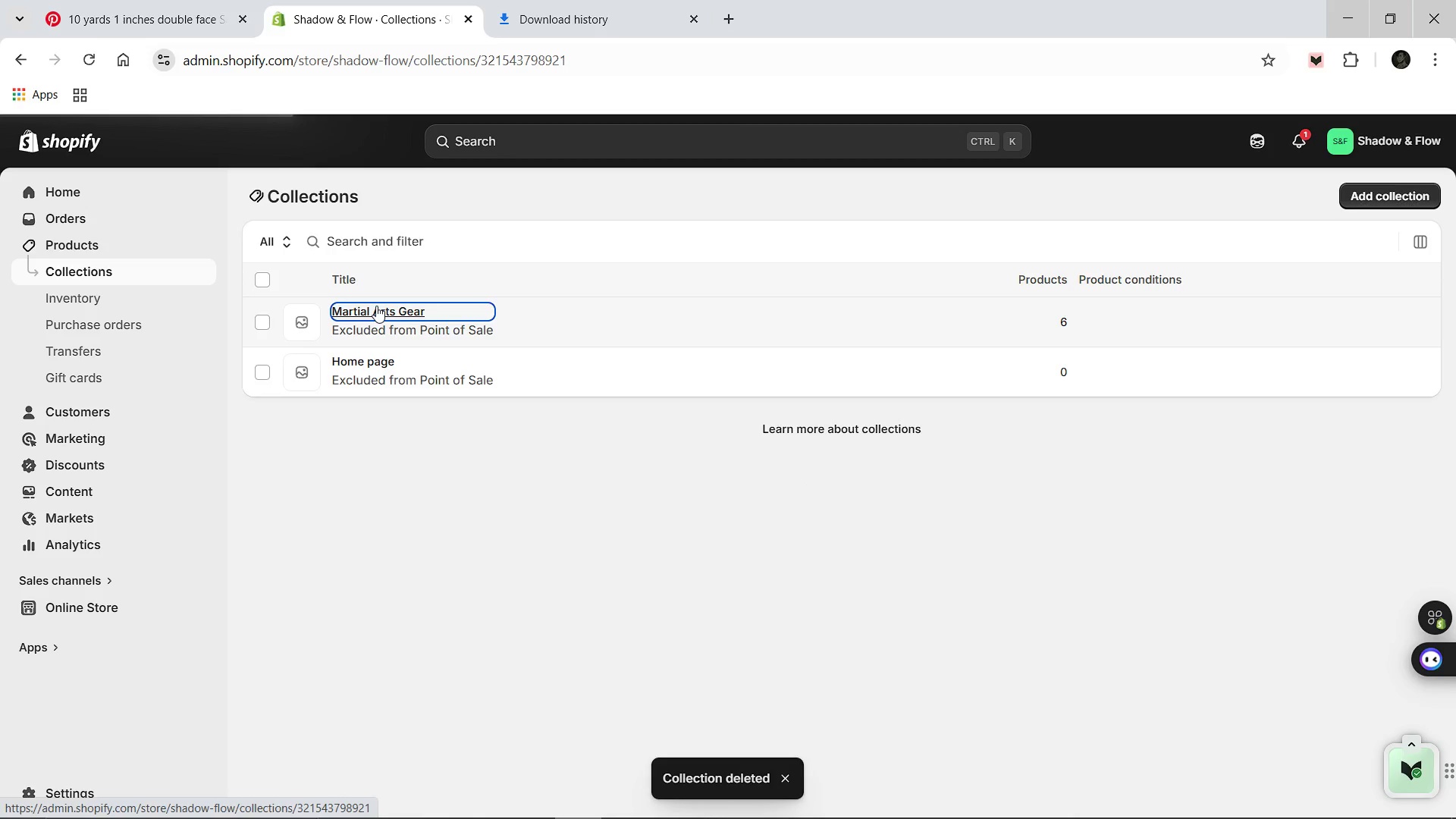 
left_click([1268, 190])
 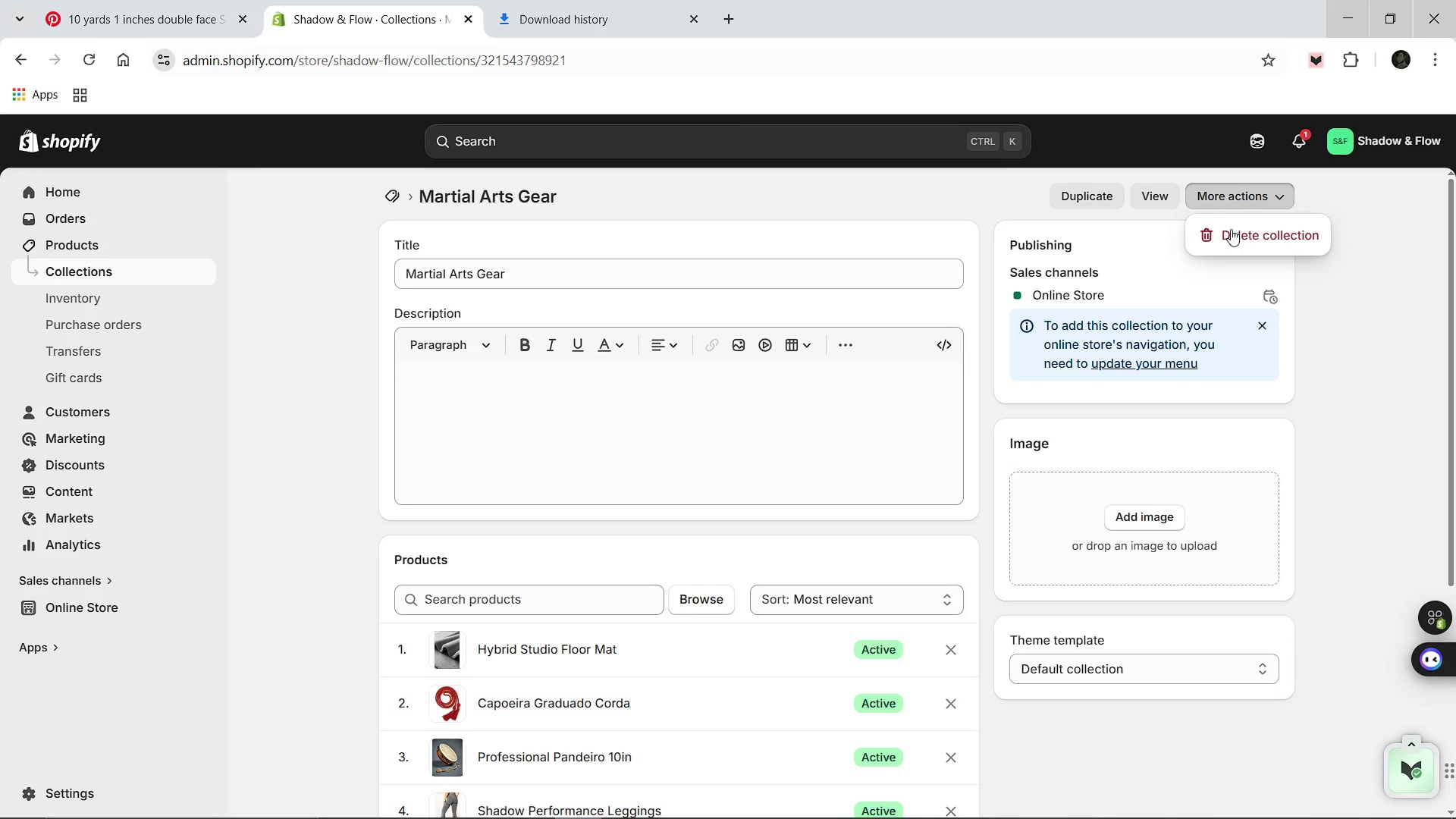 
left_click([1212, 239])
 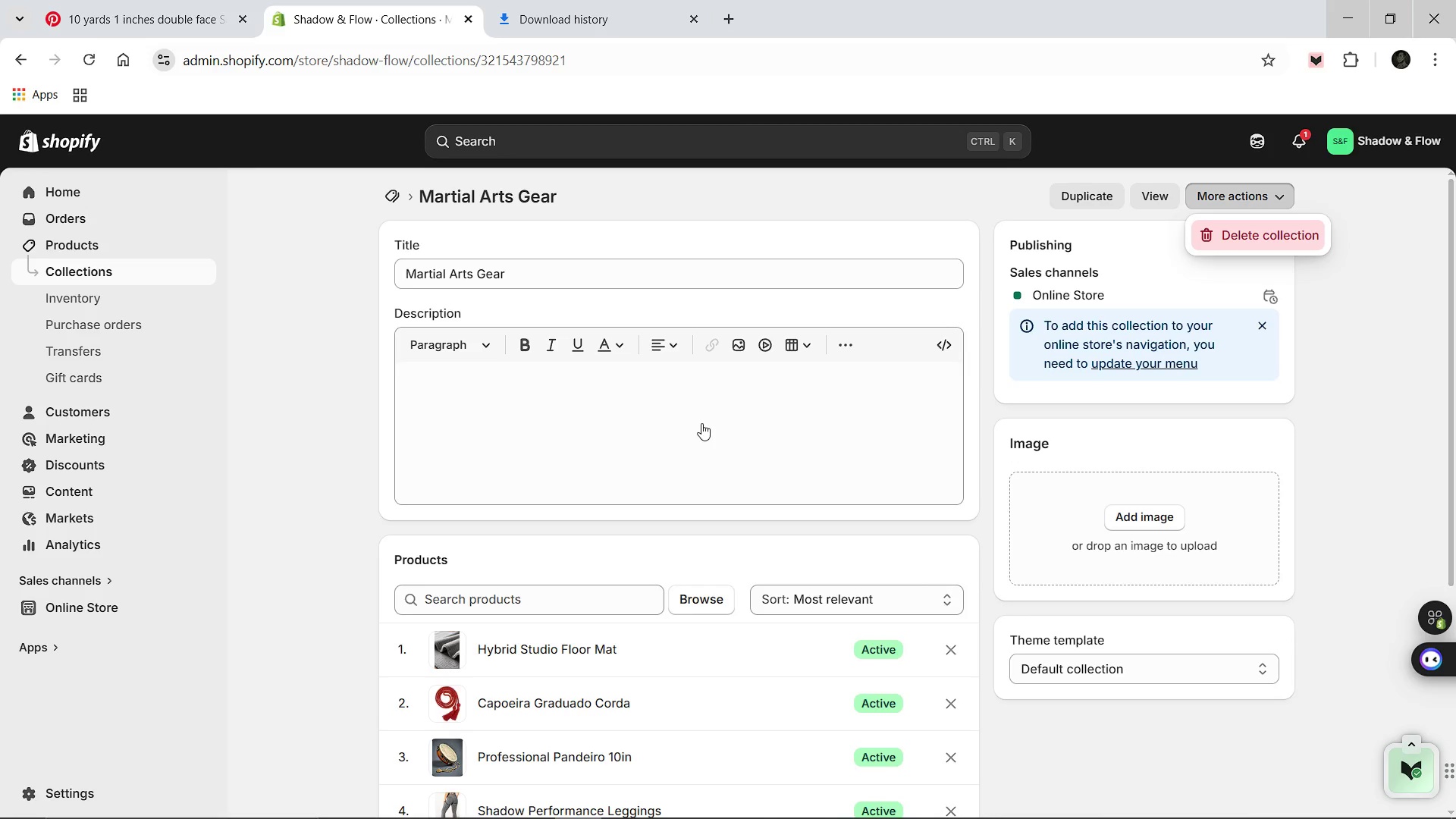 
mouse_move([669, 443])
 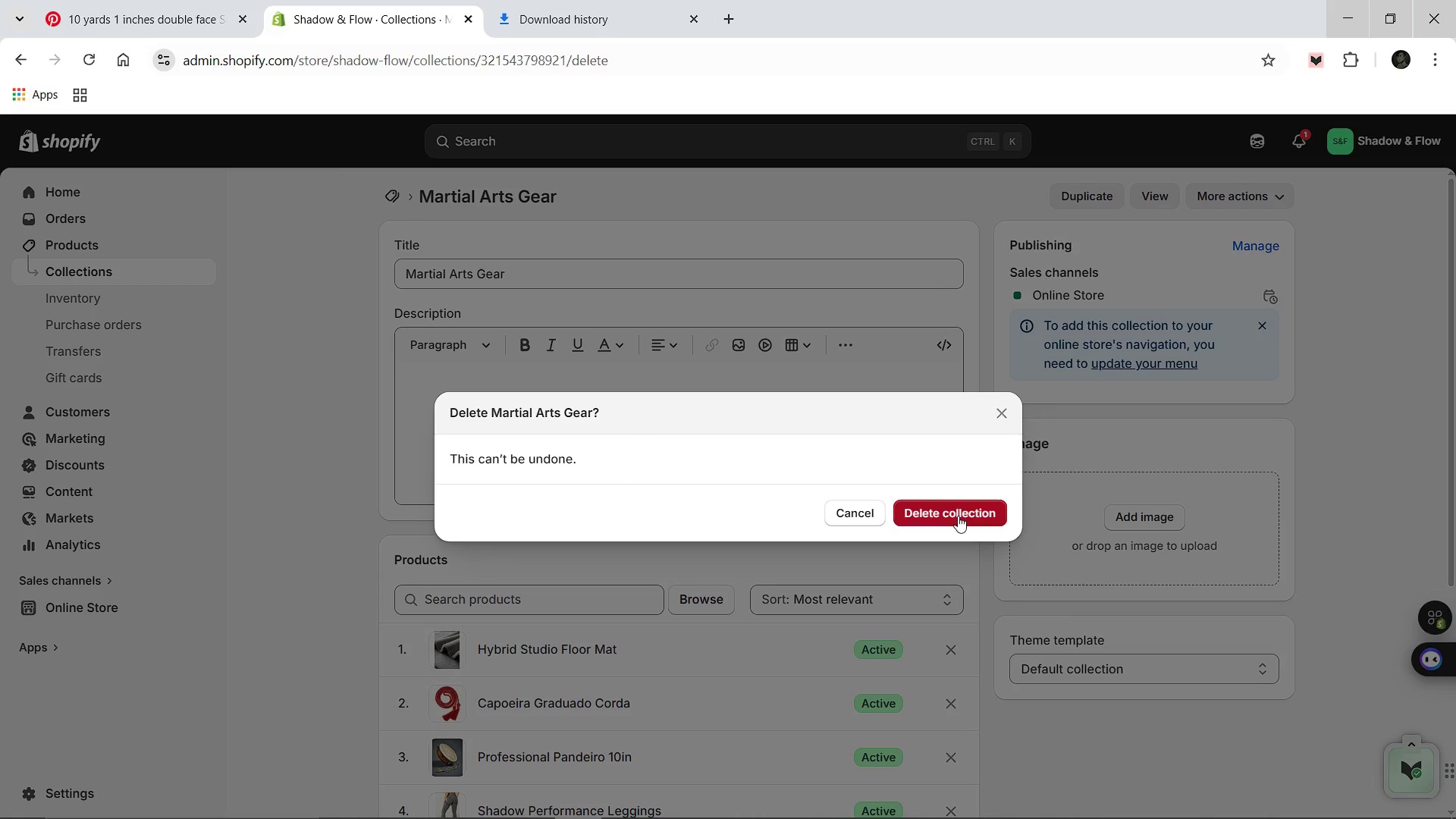 
left_click([969, 517])
 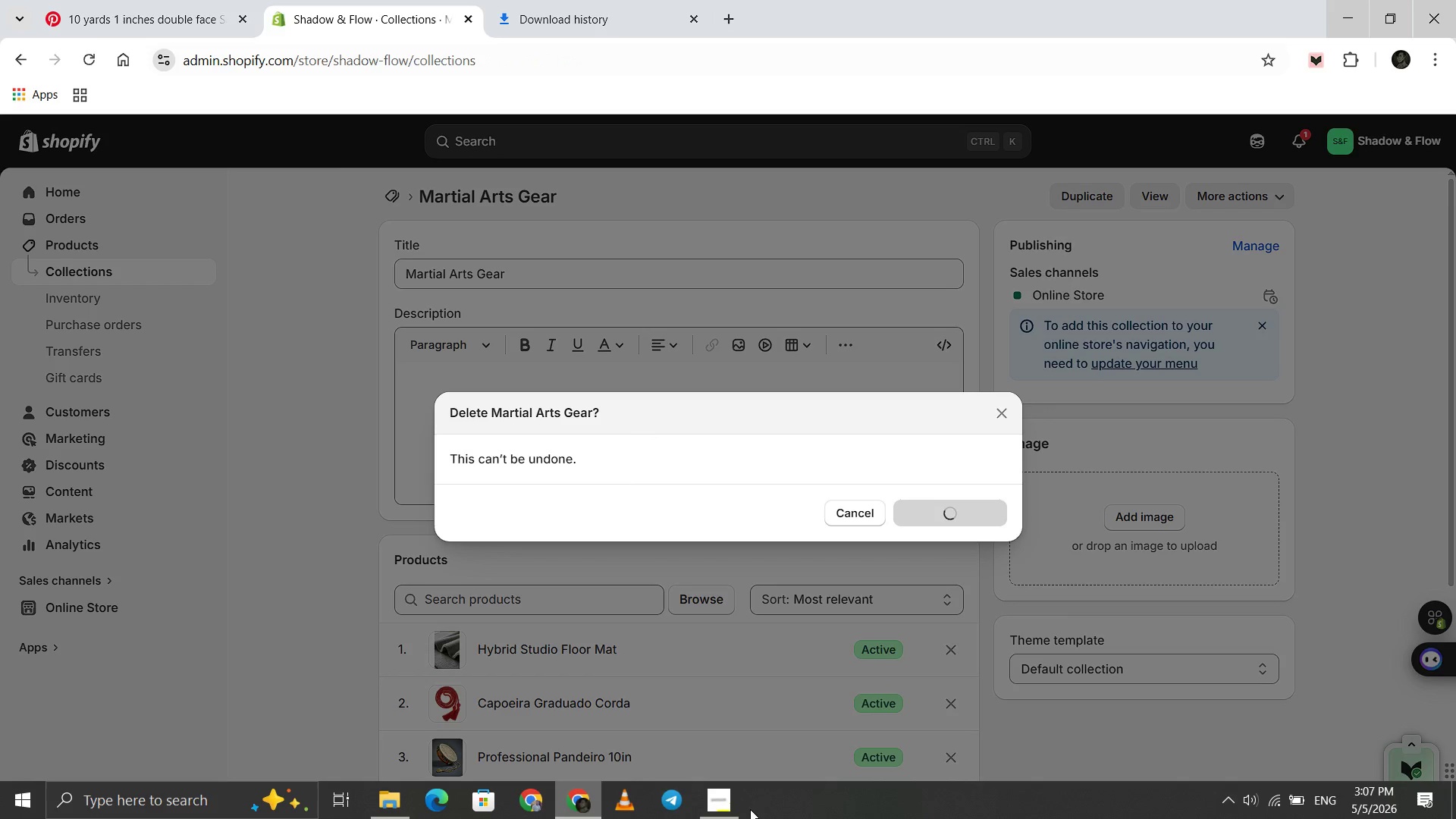 
left_click([738, 811])